 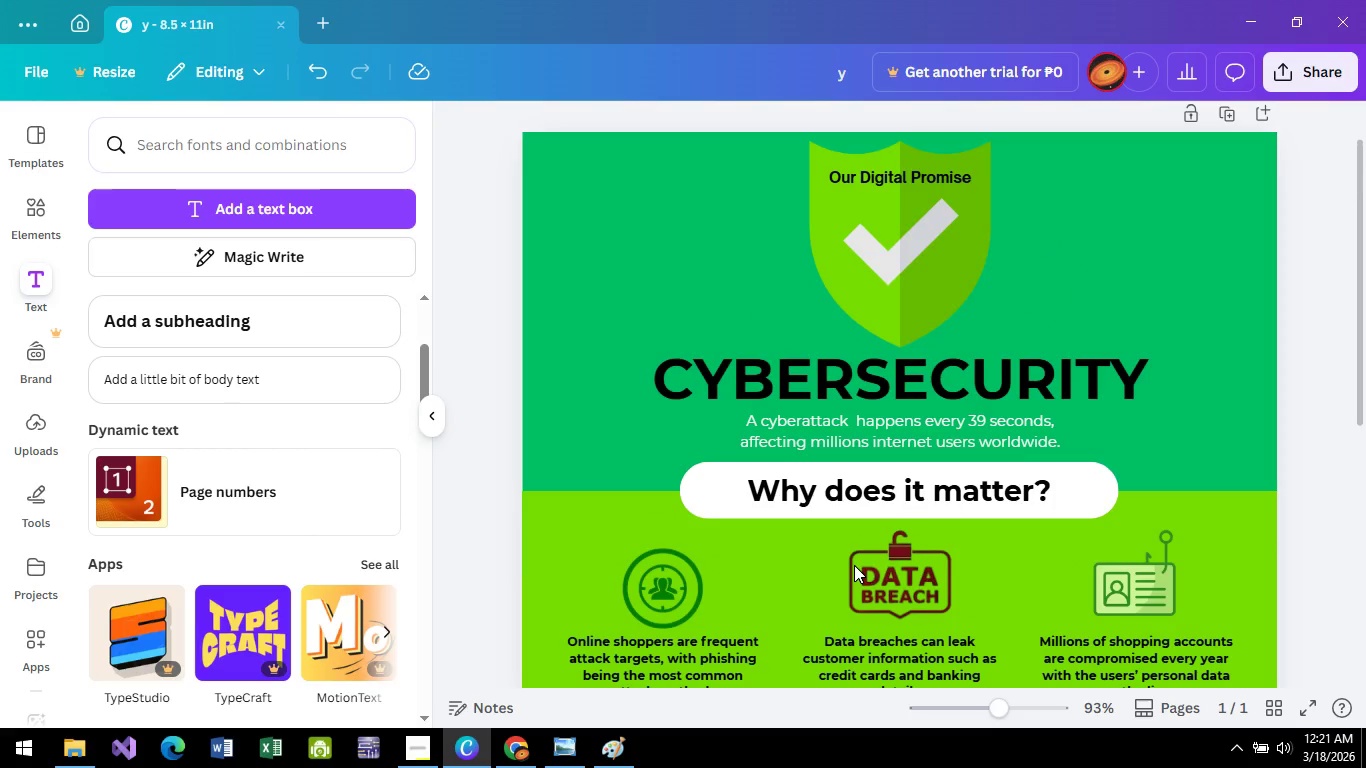 
scroll: coordinate [854, 565], scroll_direction: down, amount: 3.0
 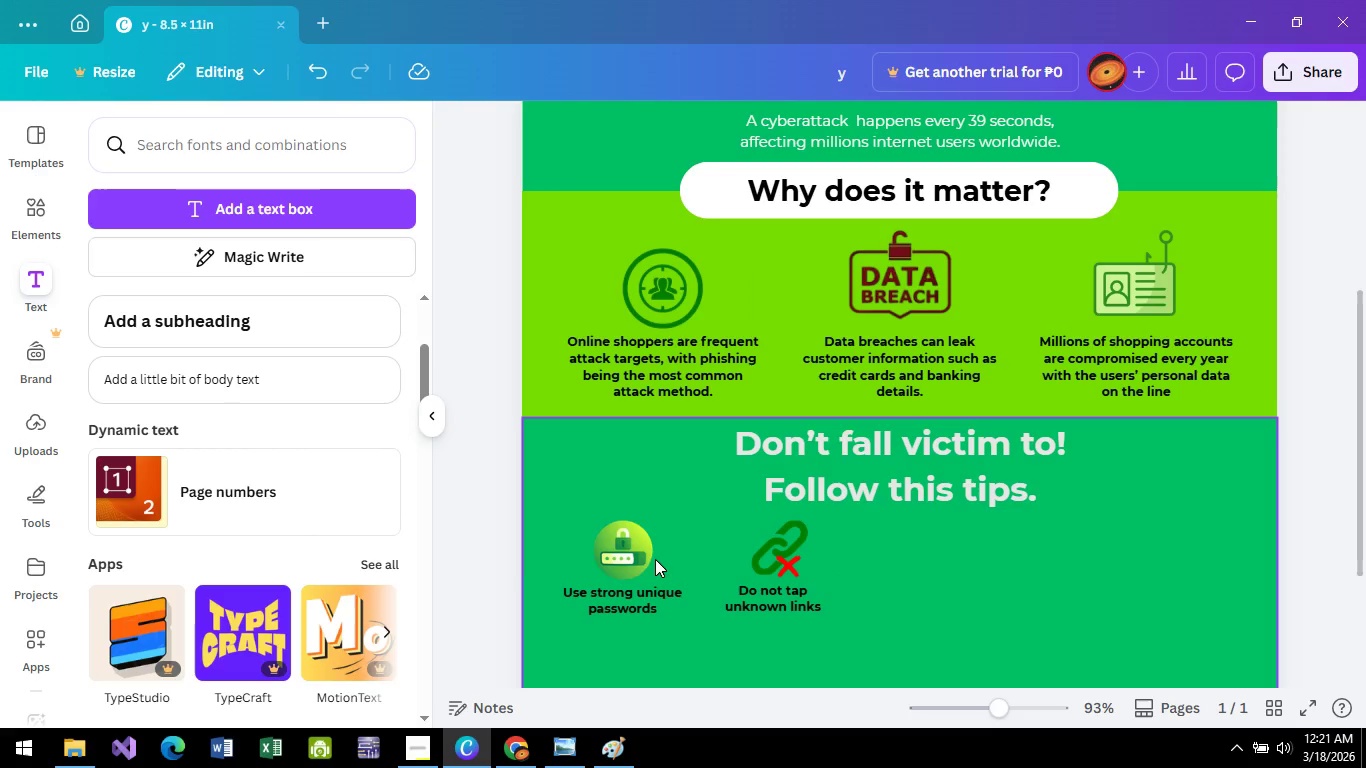 
left_click([640, 558])
 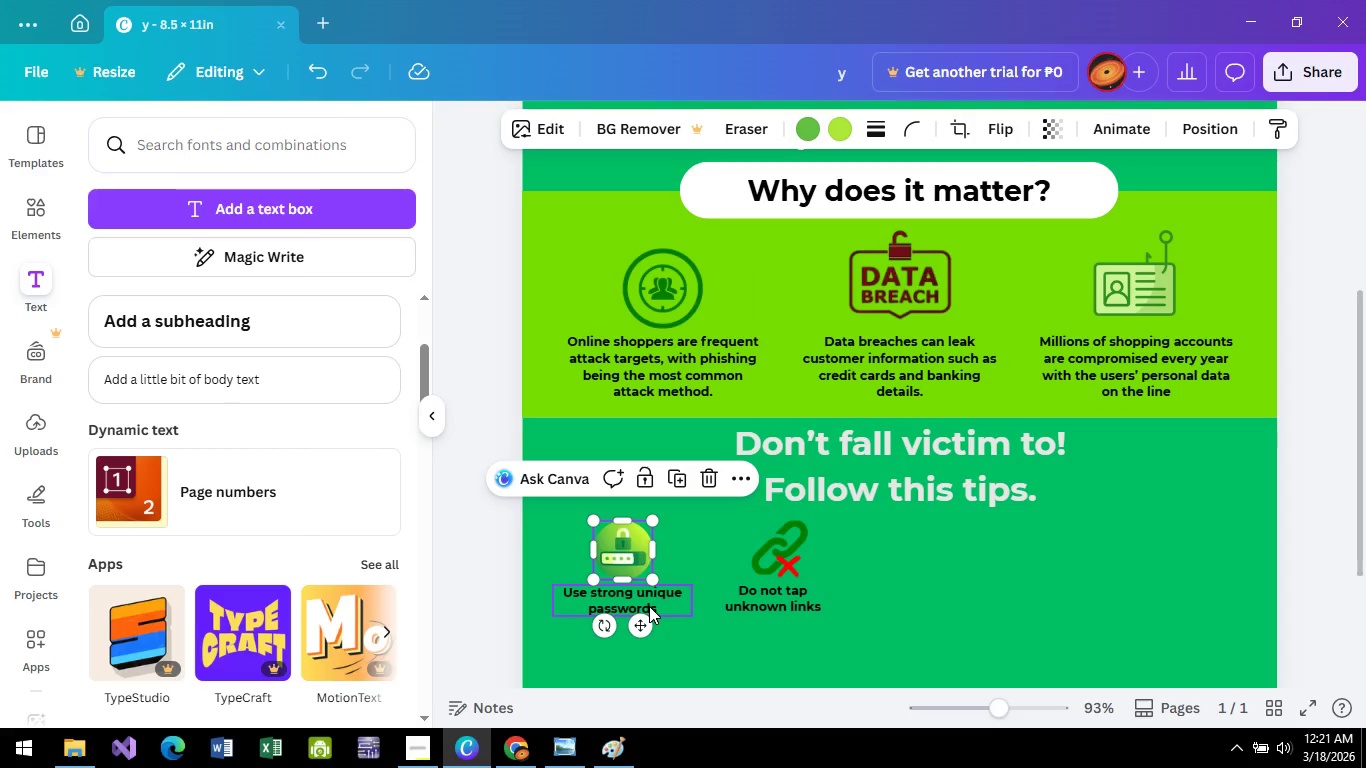 
hold_key(key=ShiftLeft, duration=0.38)
 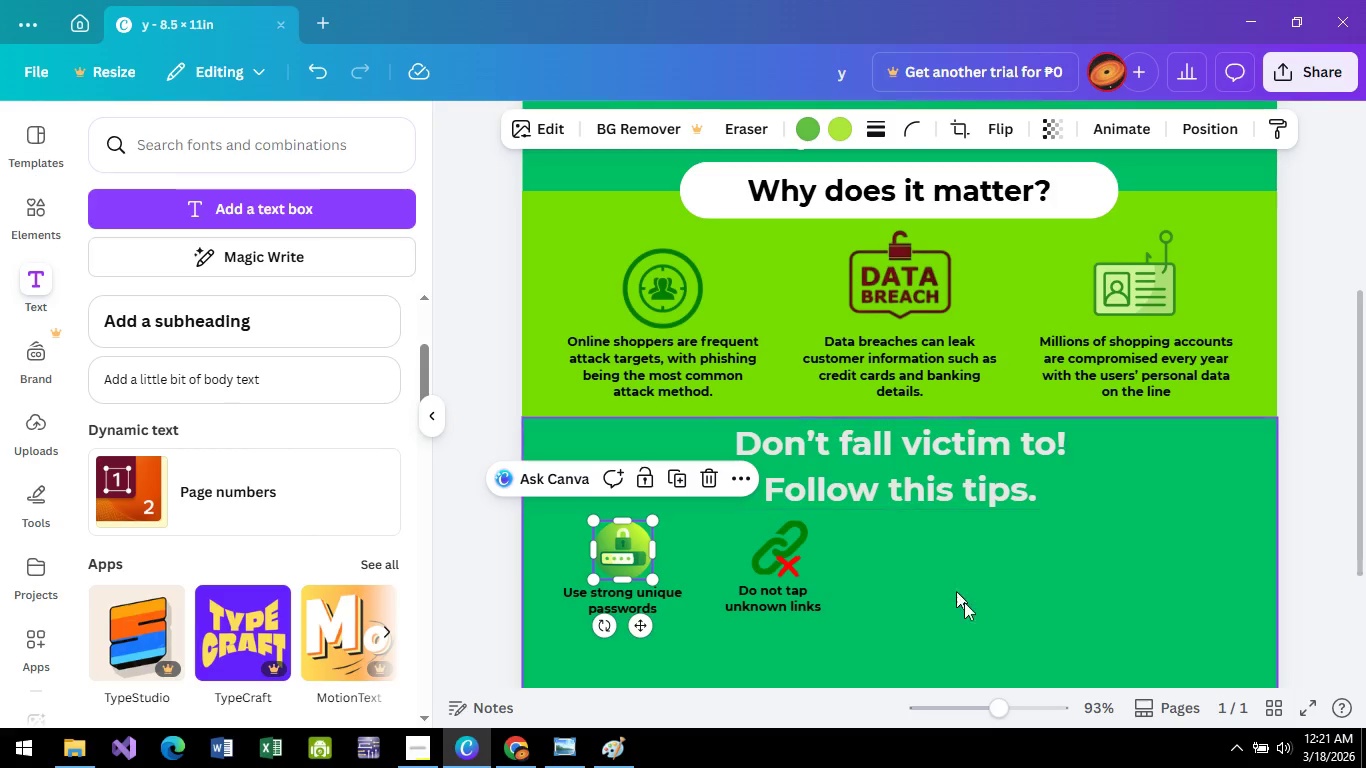 
scroll: coordinate [976, 619], scroll_direction: none, amount: 0.0
 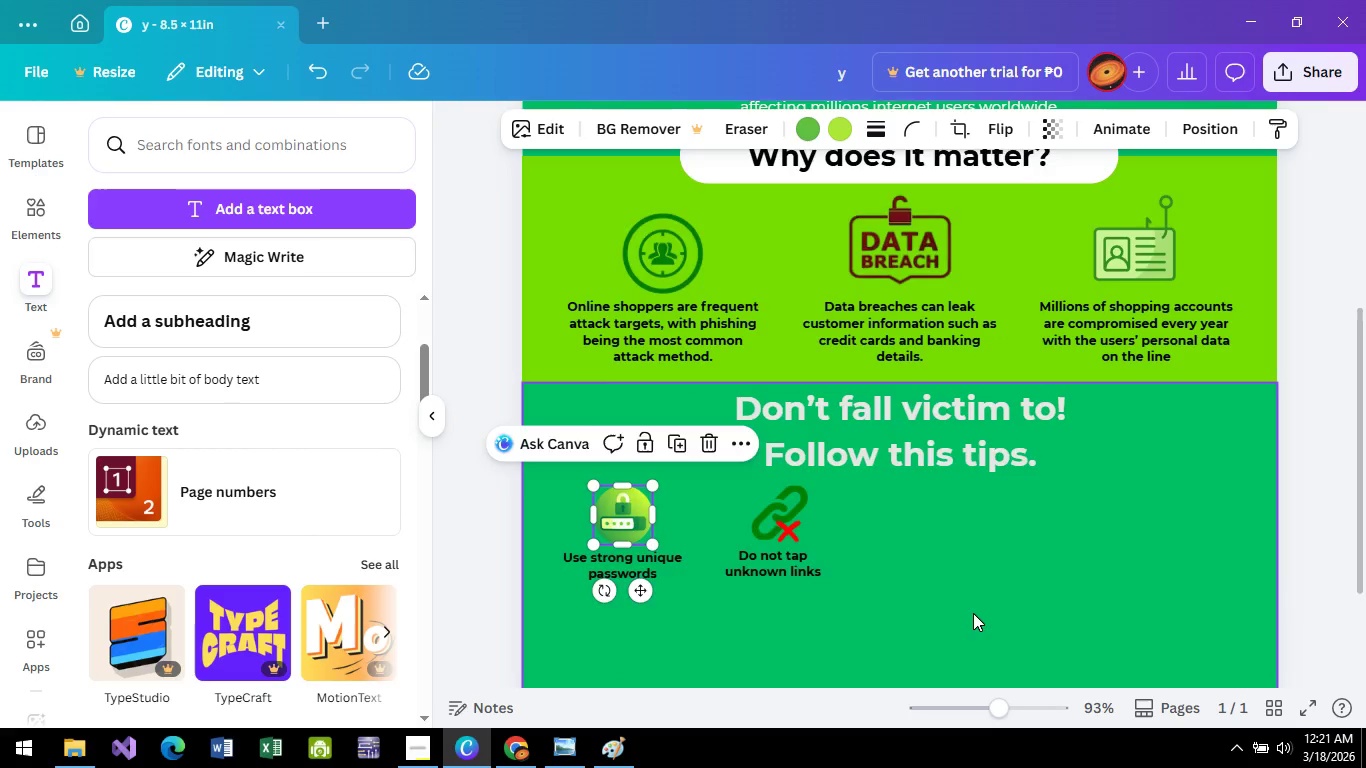 
scroll: coordinate [973, 613], scroll_direction: down, amount: 3.0
 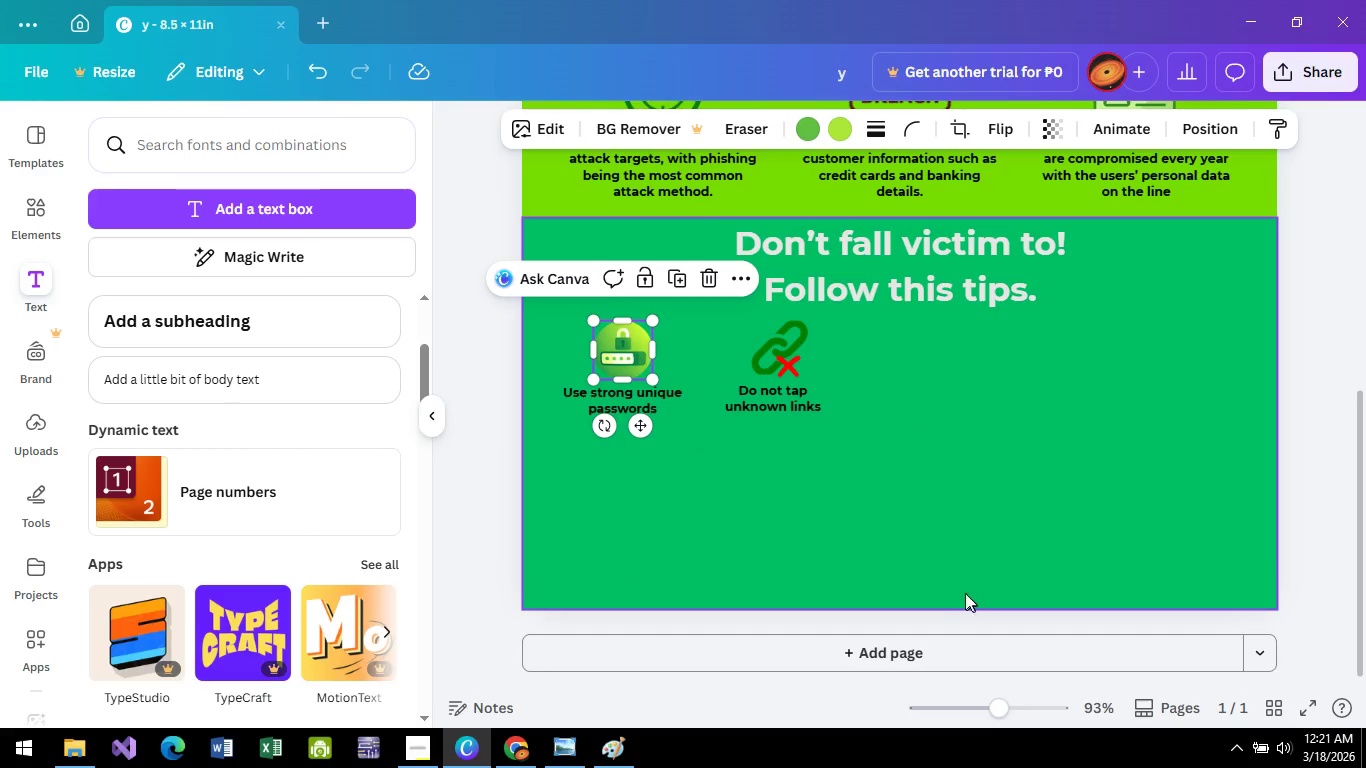 
scroll: coordinate [956, 575], scroll_direction: up, amount: 2.0
 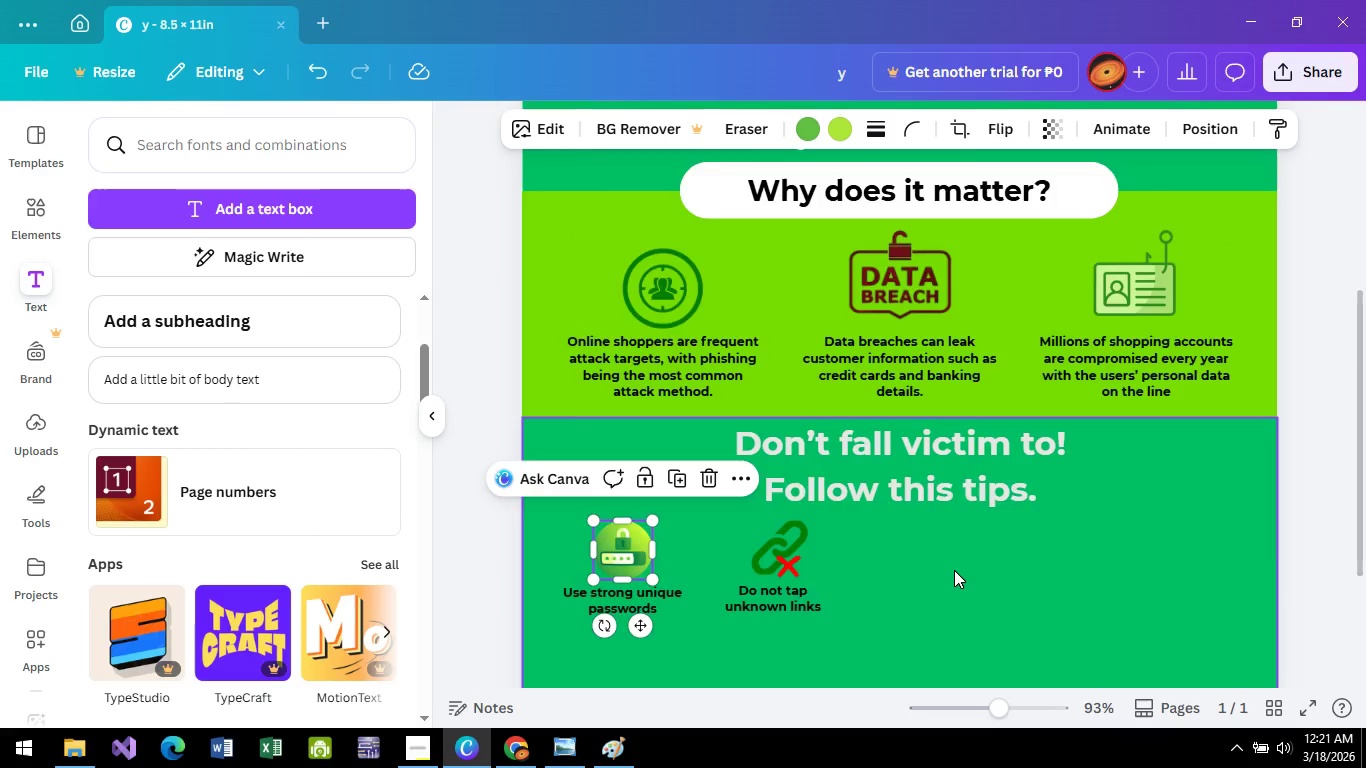 
scroll: coordinate [954, 570], scroll_direction: down, amount: 4.0
 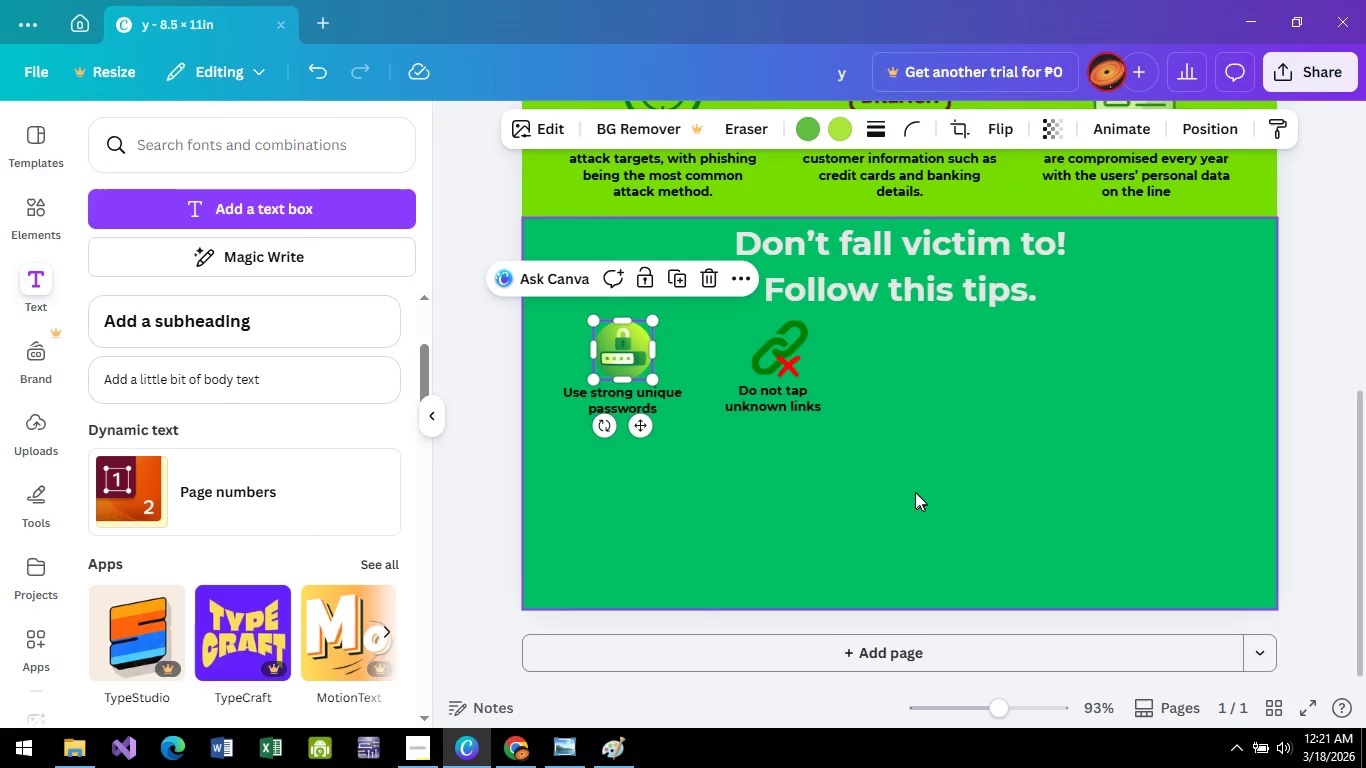 
scroll: coordinate [915, 492], scroll_direction: up, amount: 8.0
 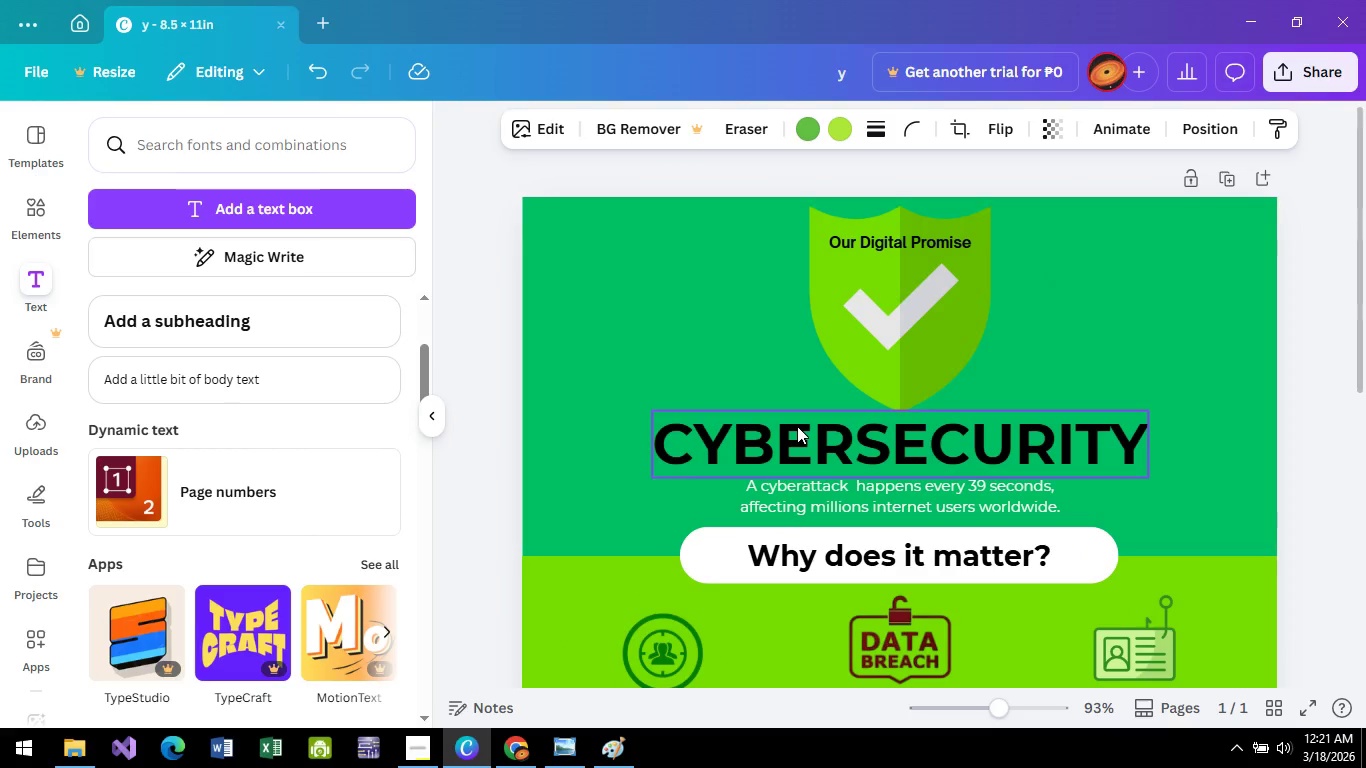 
scroll: coordinate [797, 426], scroll_direction: down, amount: 3.0
 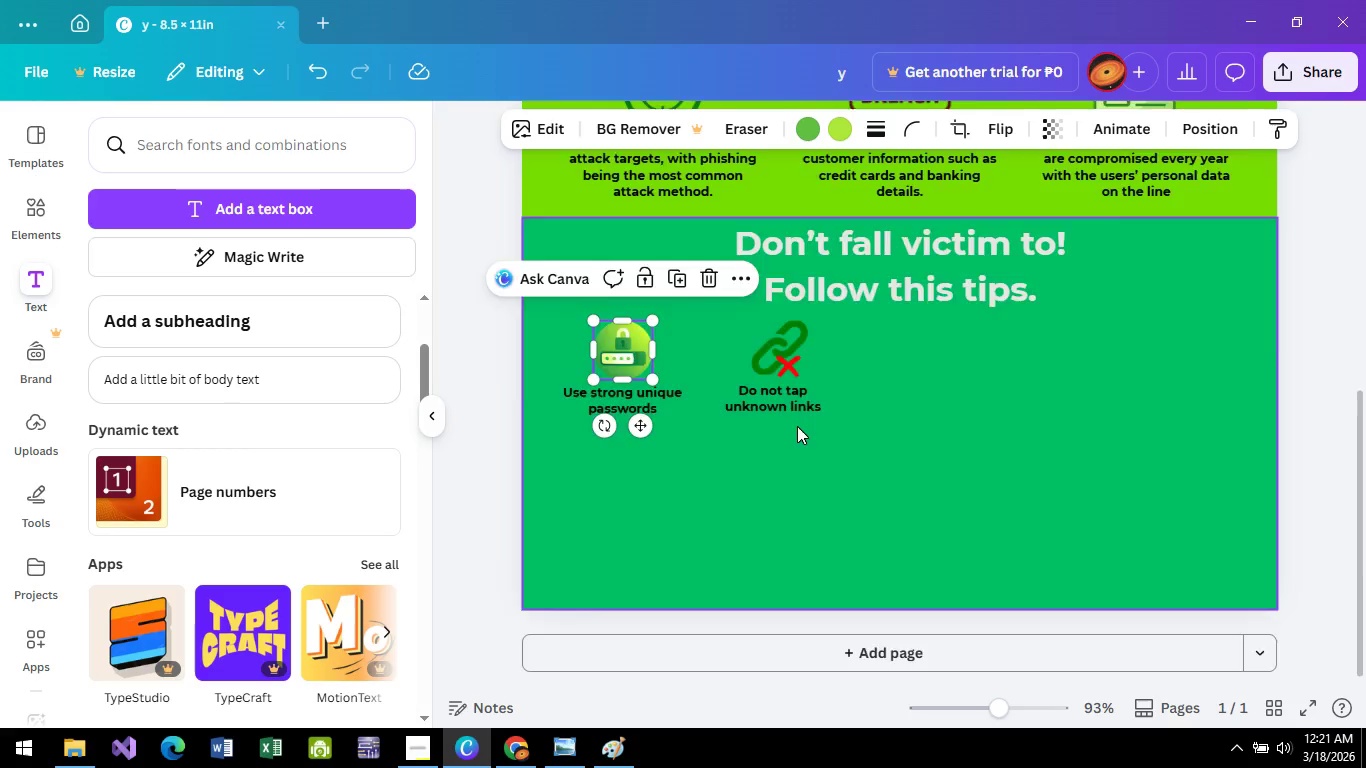 
scroll: coordinate [797, 426], scroll_direction: up, amount: 4.0
 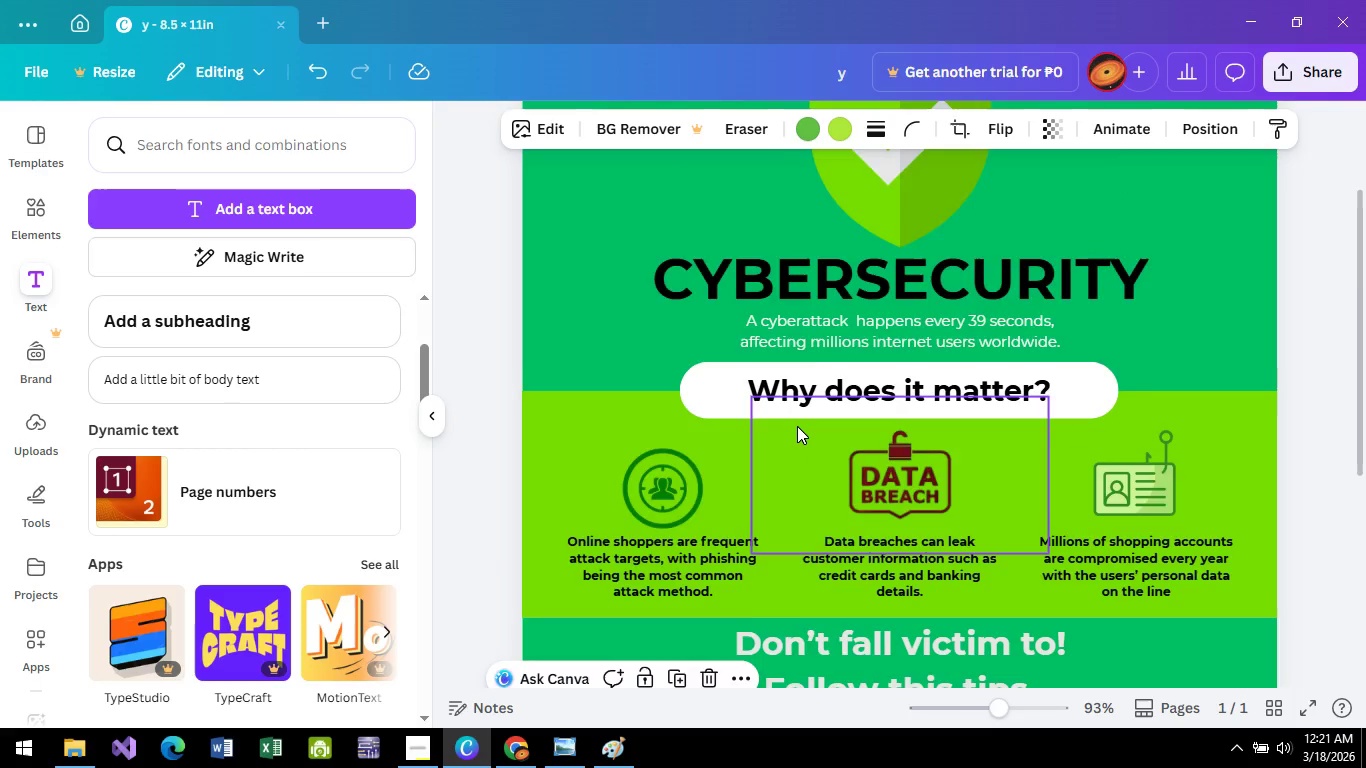 
scroll: coordinate [797, 426], scroll_direction: down, amount: 4.0
 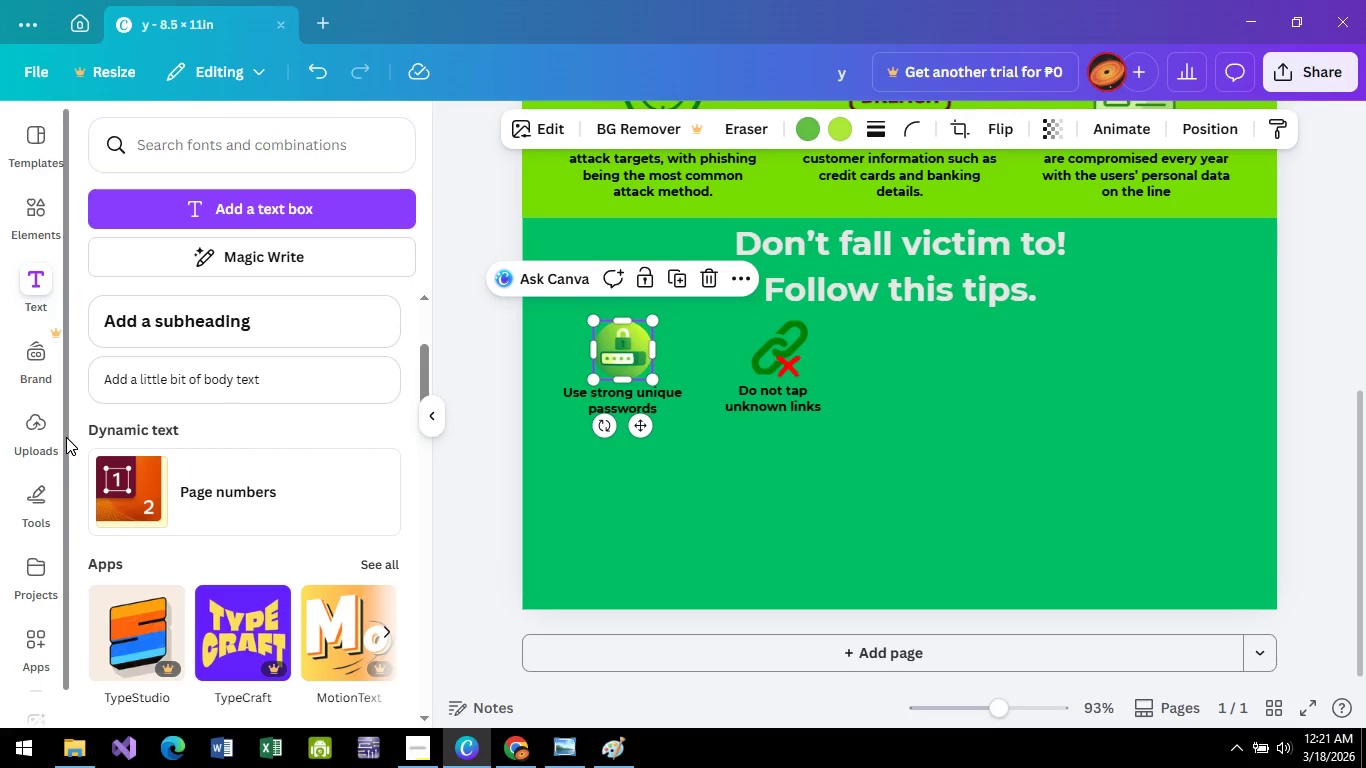 
left_click([50, 415])
 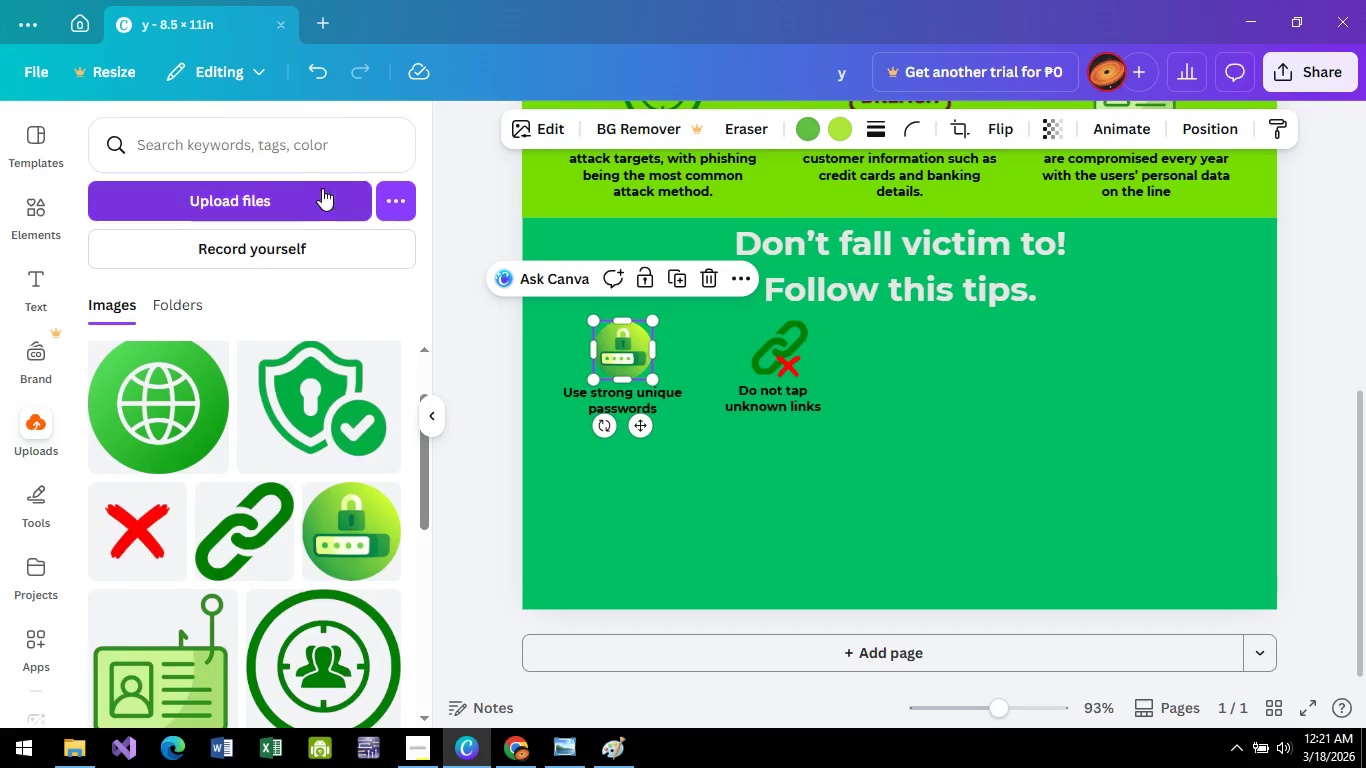 
left_click([302, 200])
 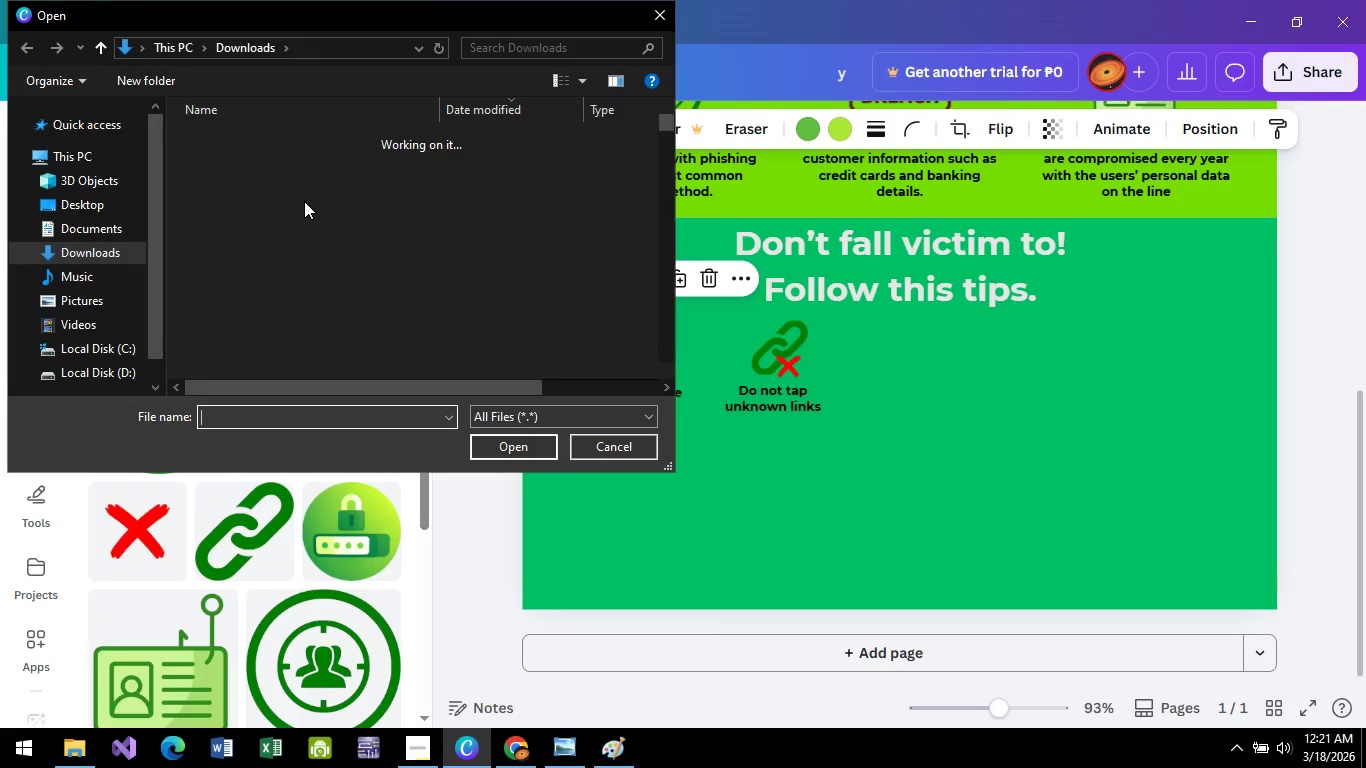 
mouse_move([310, 290])
 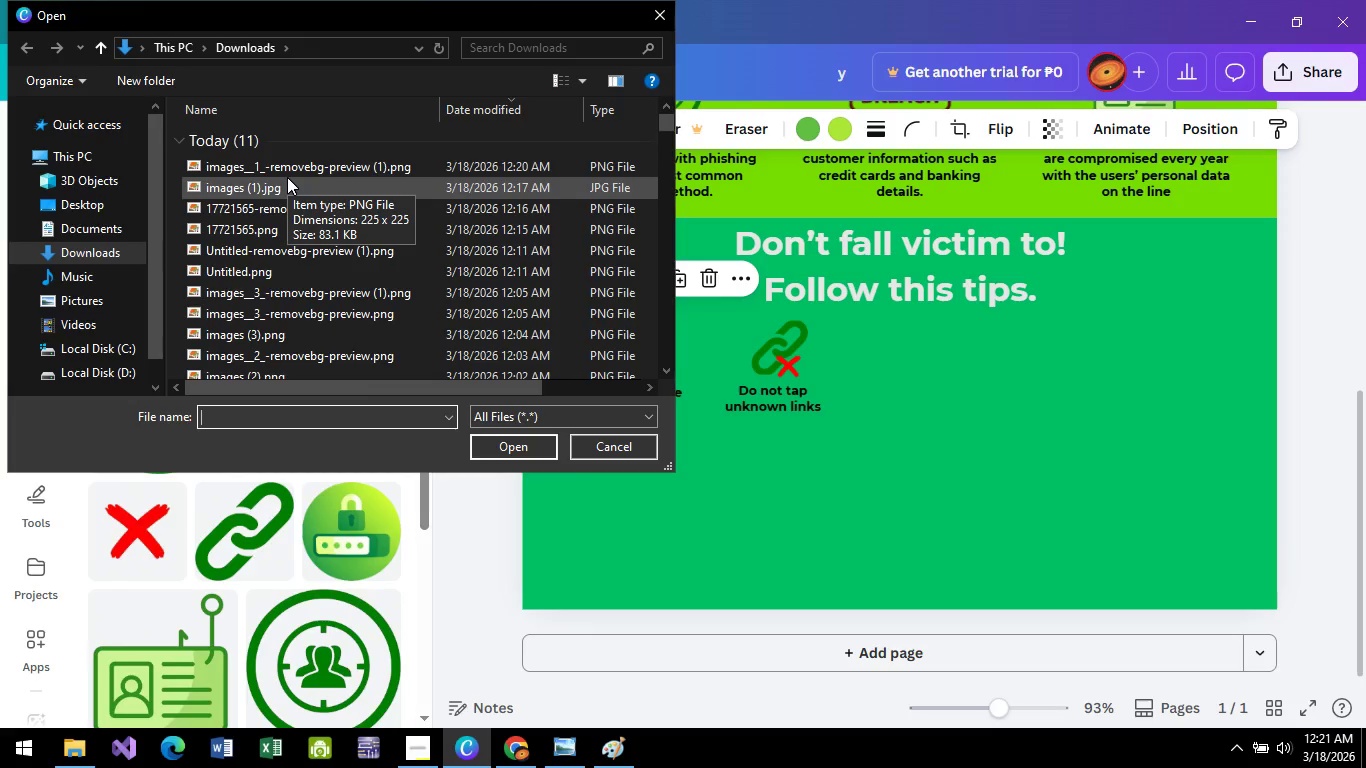 
left_click([290, 172])
 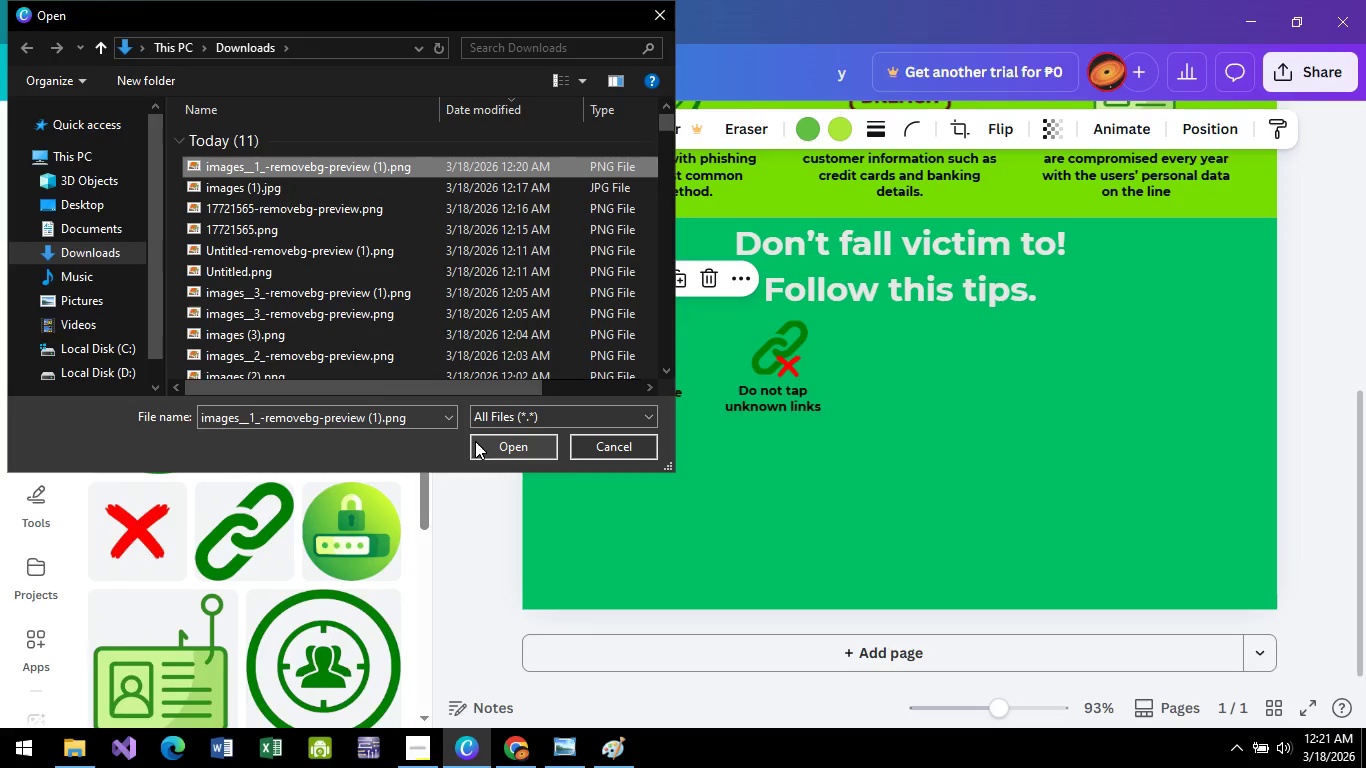 
left_click([487, 445])
 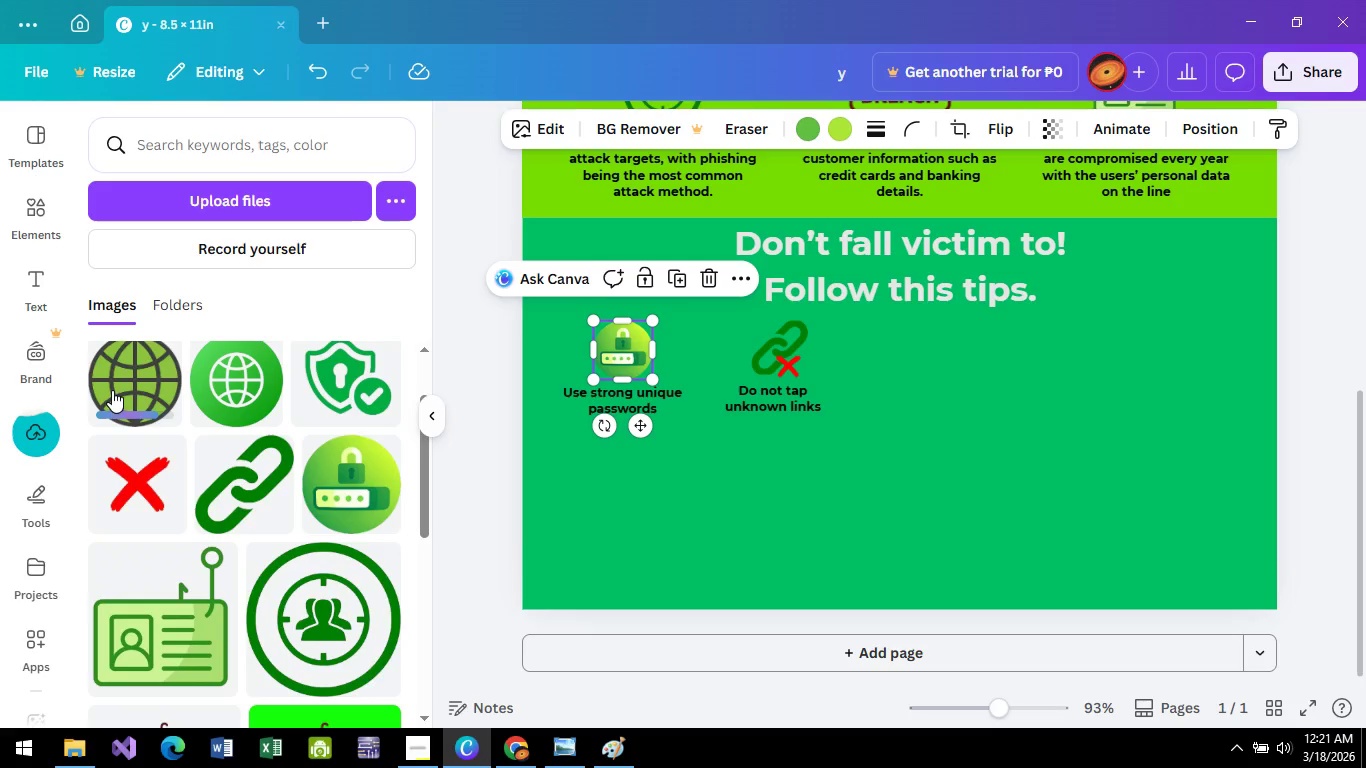 
wait(5.42)
 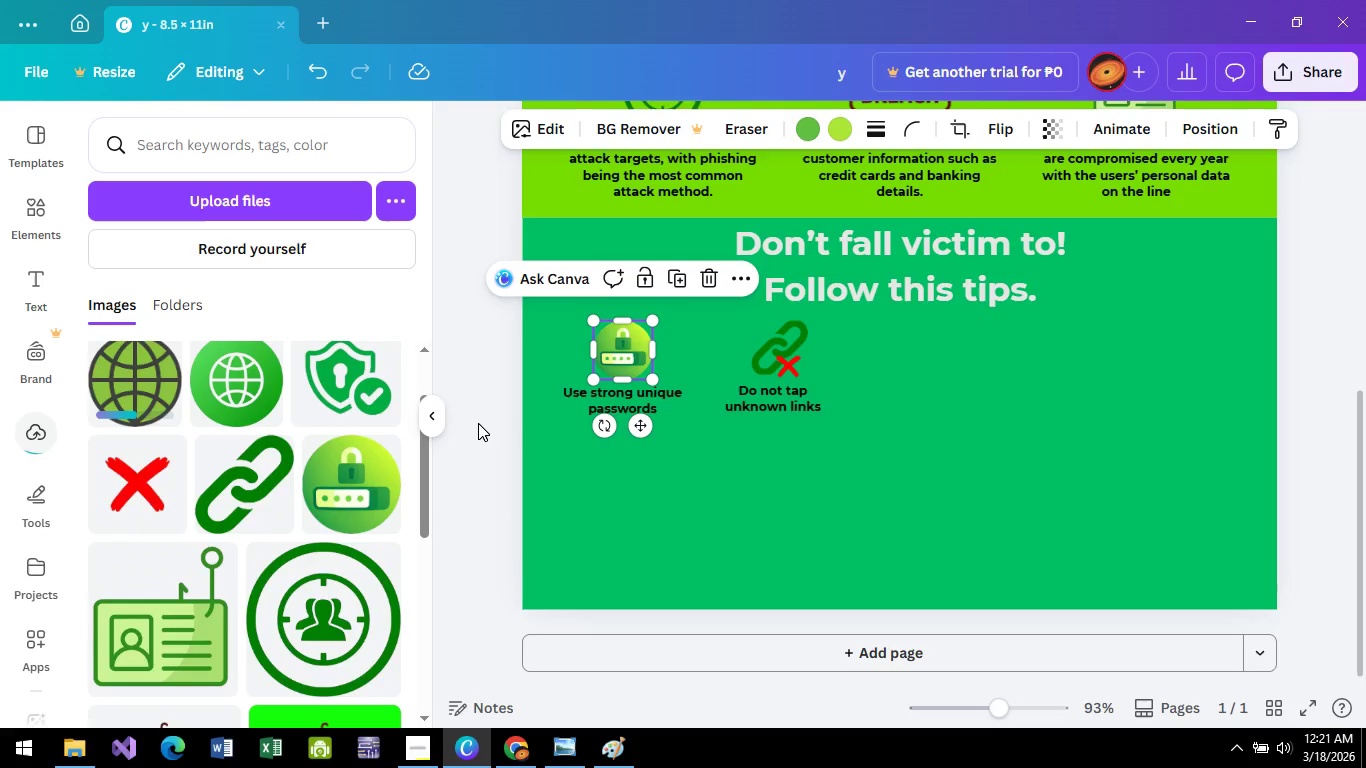 
left_click([112, 388])
 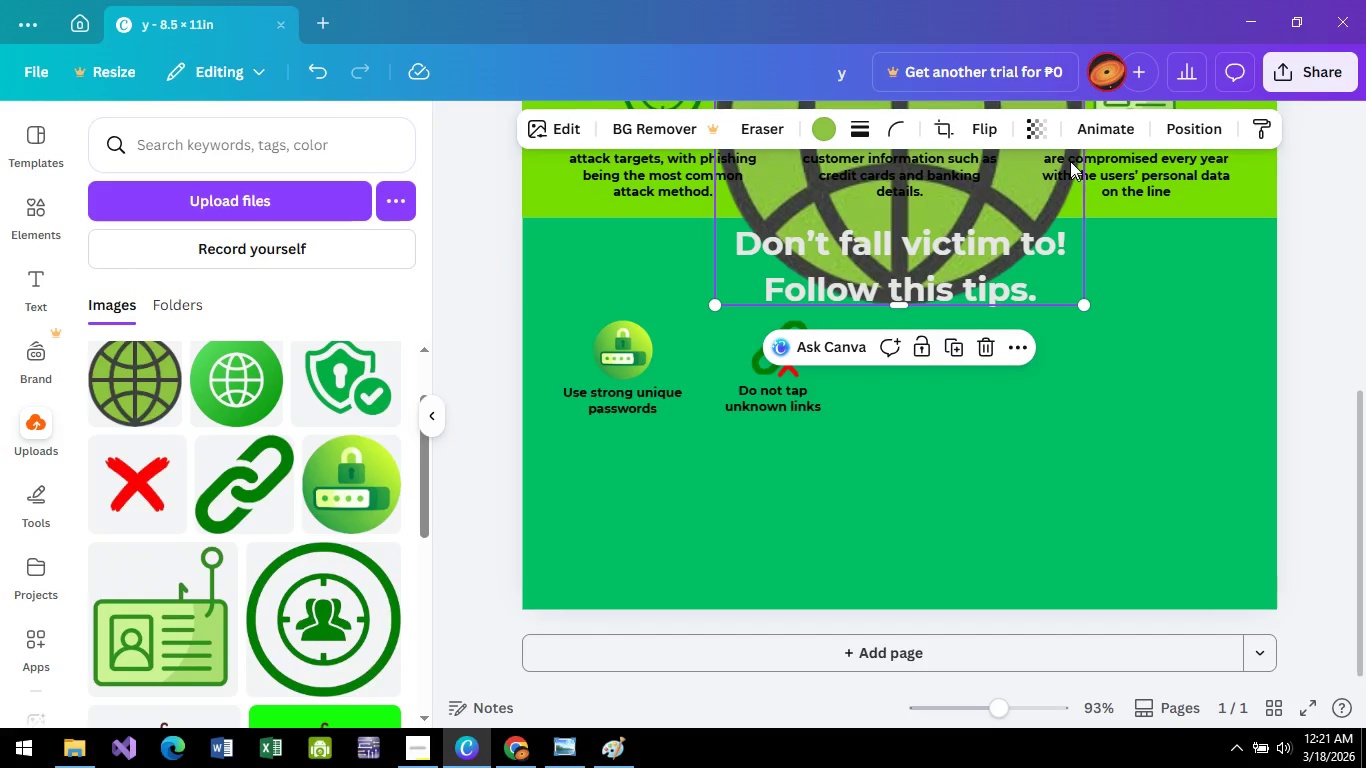 
left_click_drag(start_coordinate=[1024, 183], to_coordinate=[1152, 570])
 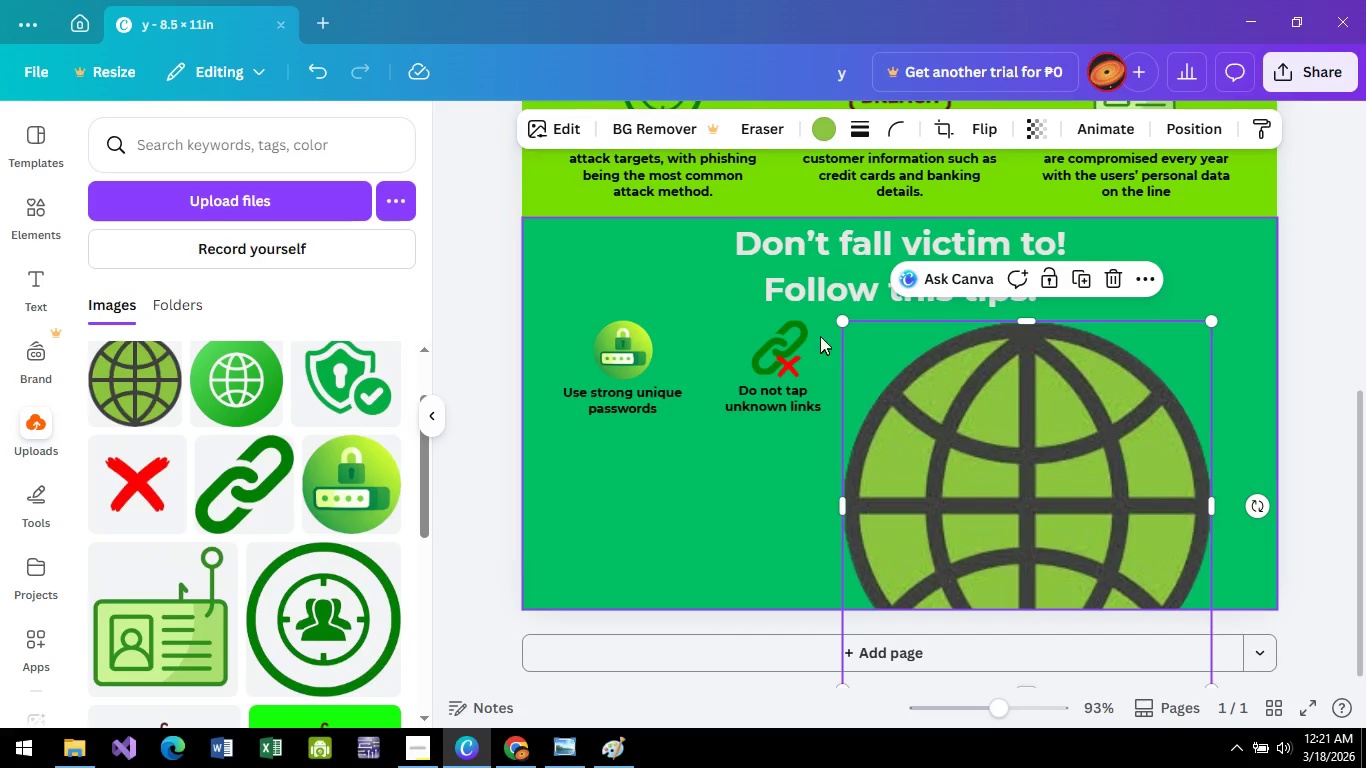 
left_click_drag(start_coordinate=[845, 318], to_coordinate=[1116, 577])
 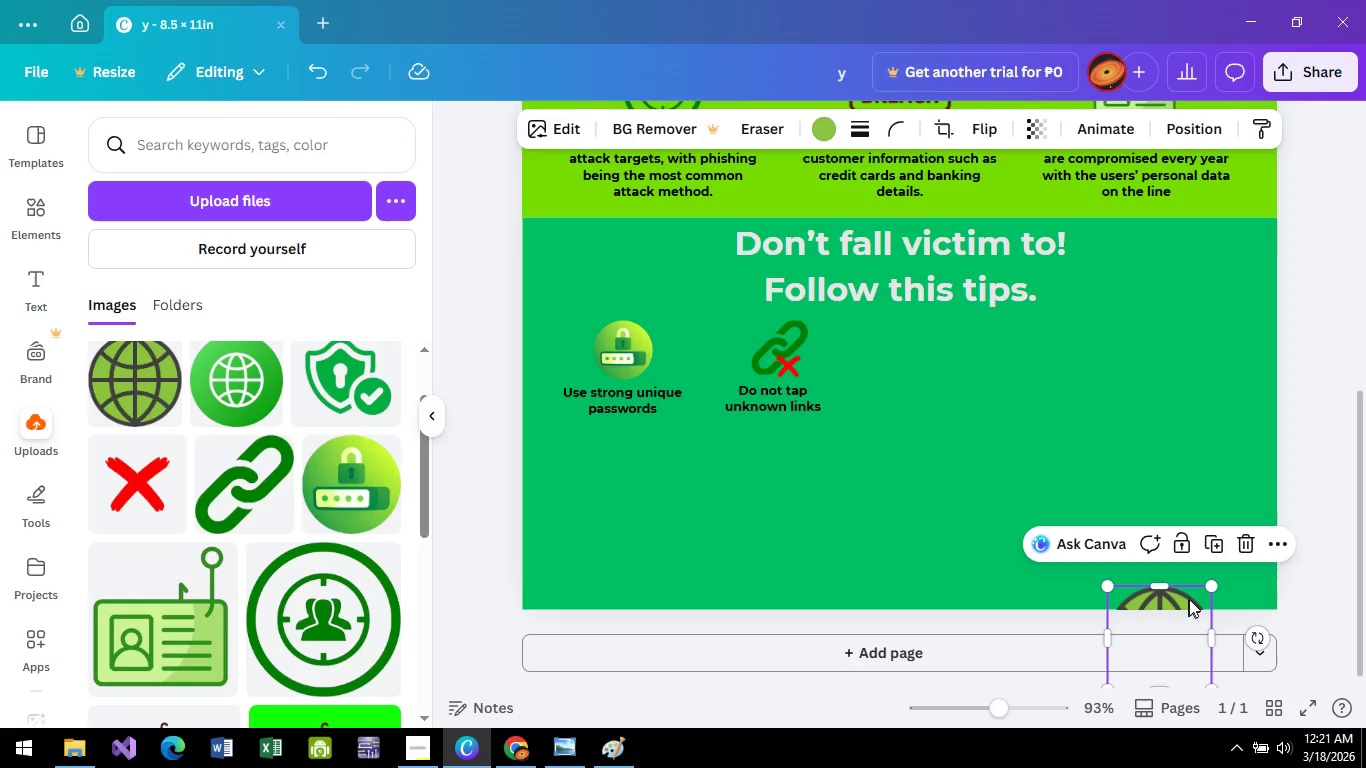 
left_click_drag(start_coordinate=[1189, 597], to_coordinate=[946, 321])
 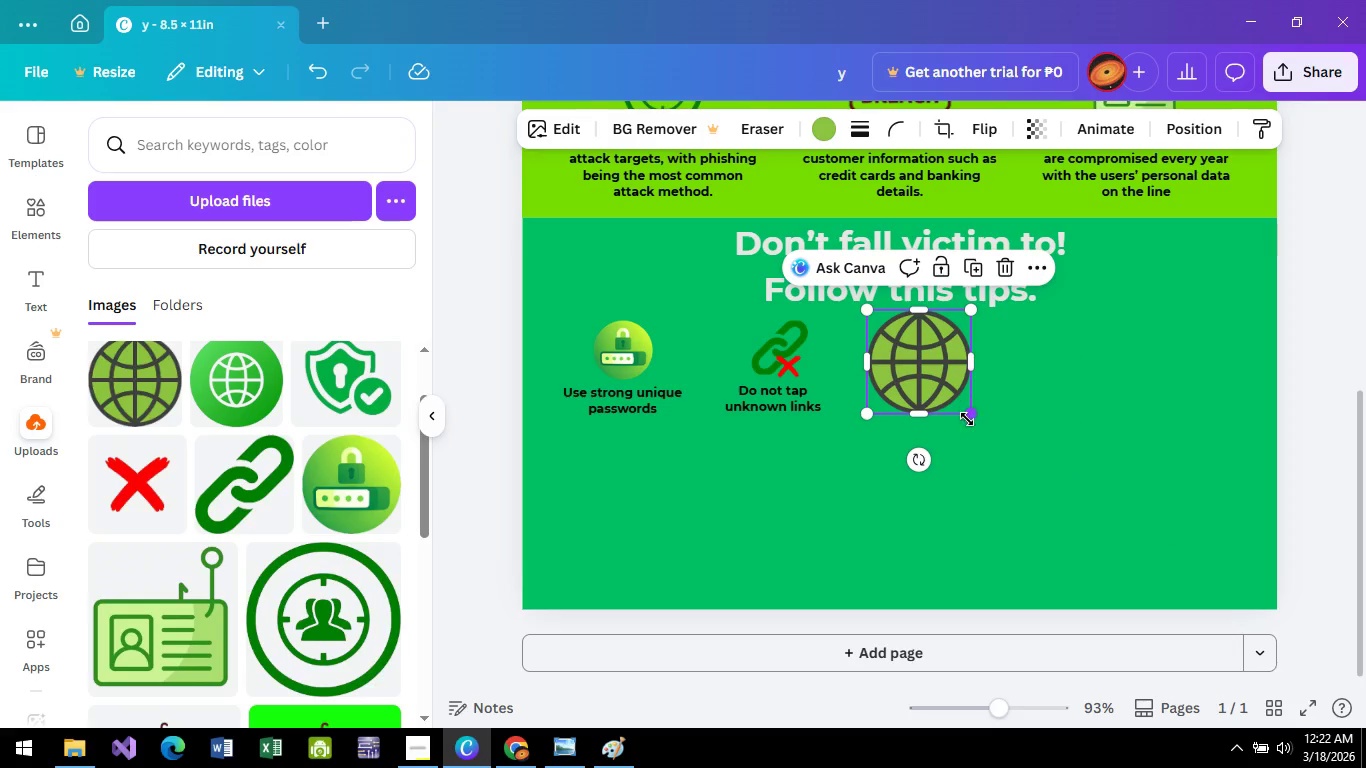 
left_click_drag(start_coordinate=[967, 419], to_coordinate=[922, 366])
 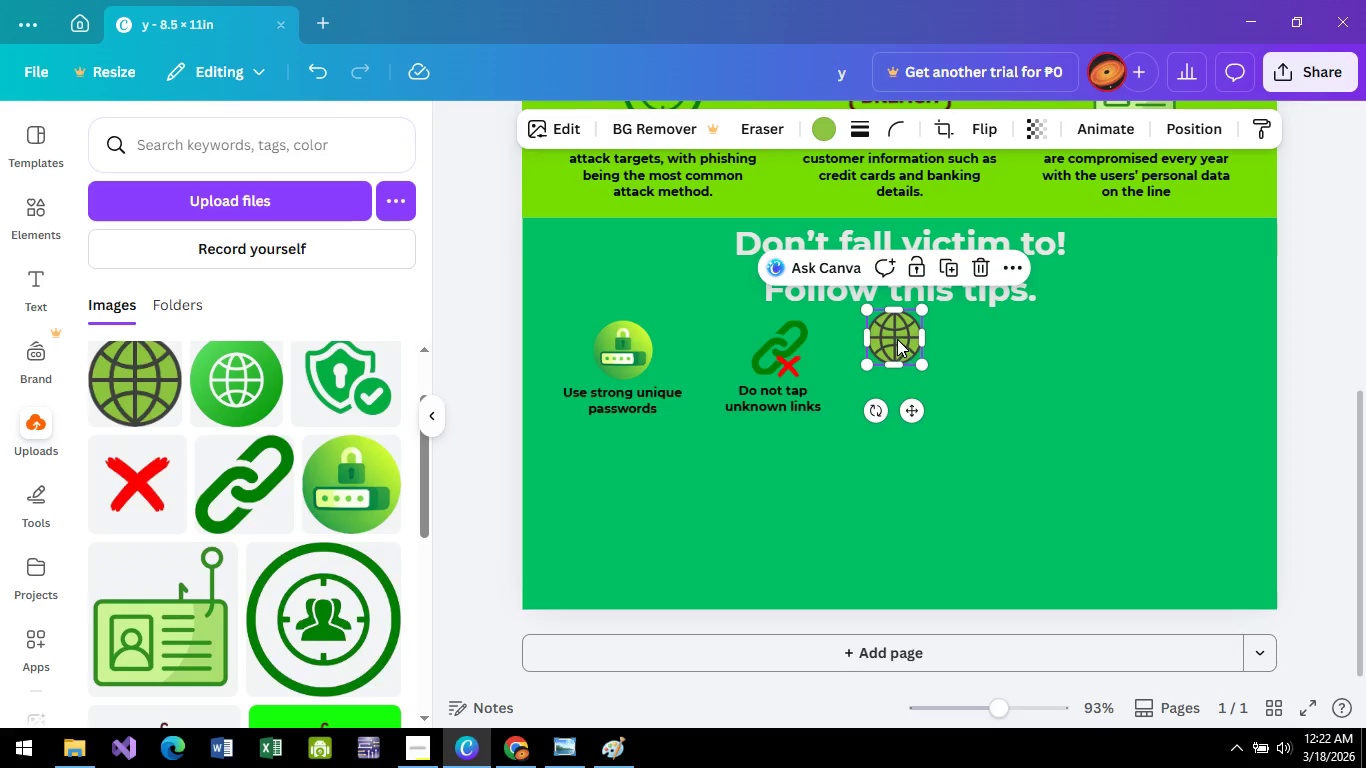 
left_click_drag(start_coordinate=[897, 339], to_coordinate=[914, 356])
 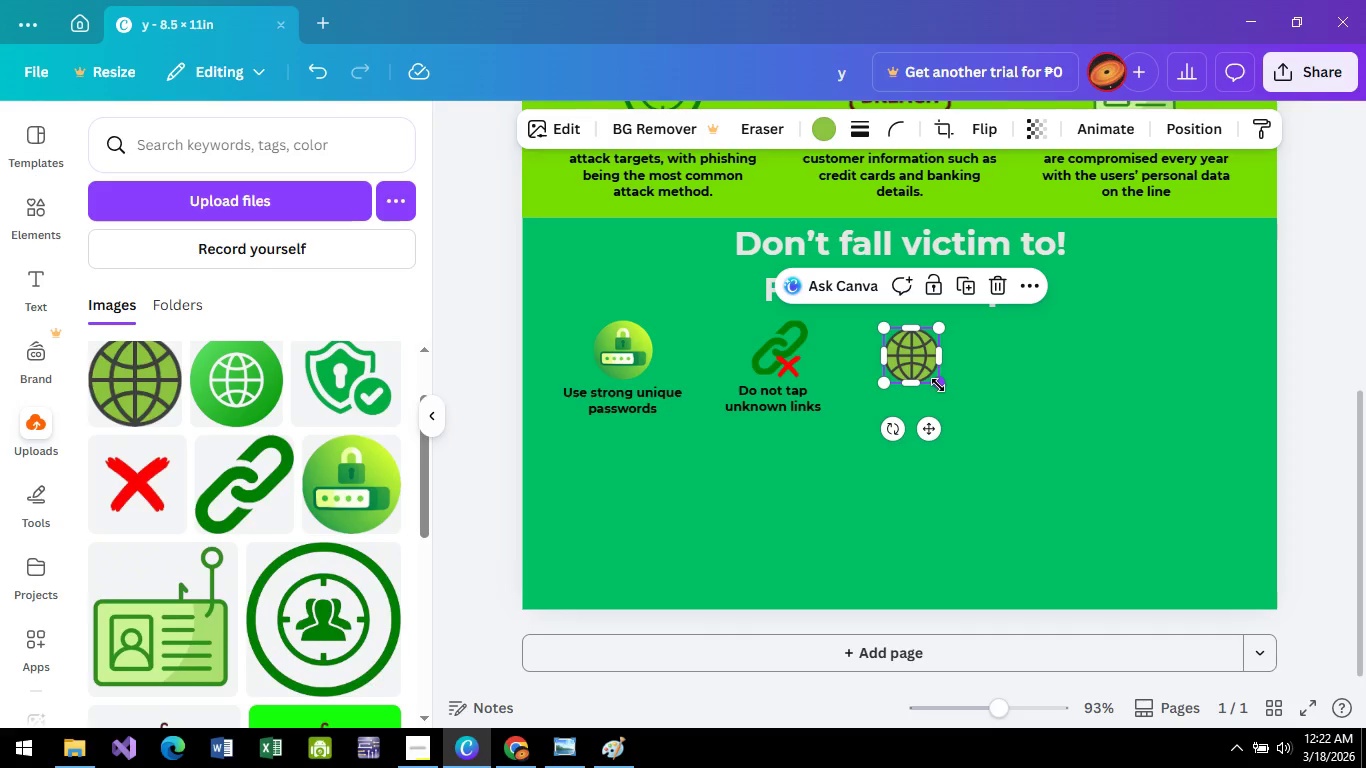 
left_click_drag(start_coordinate=[938, 385], to_coordinate=[949, 390])
 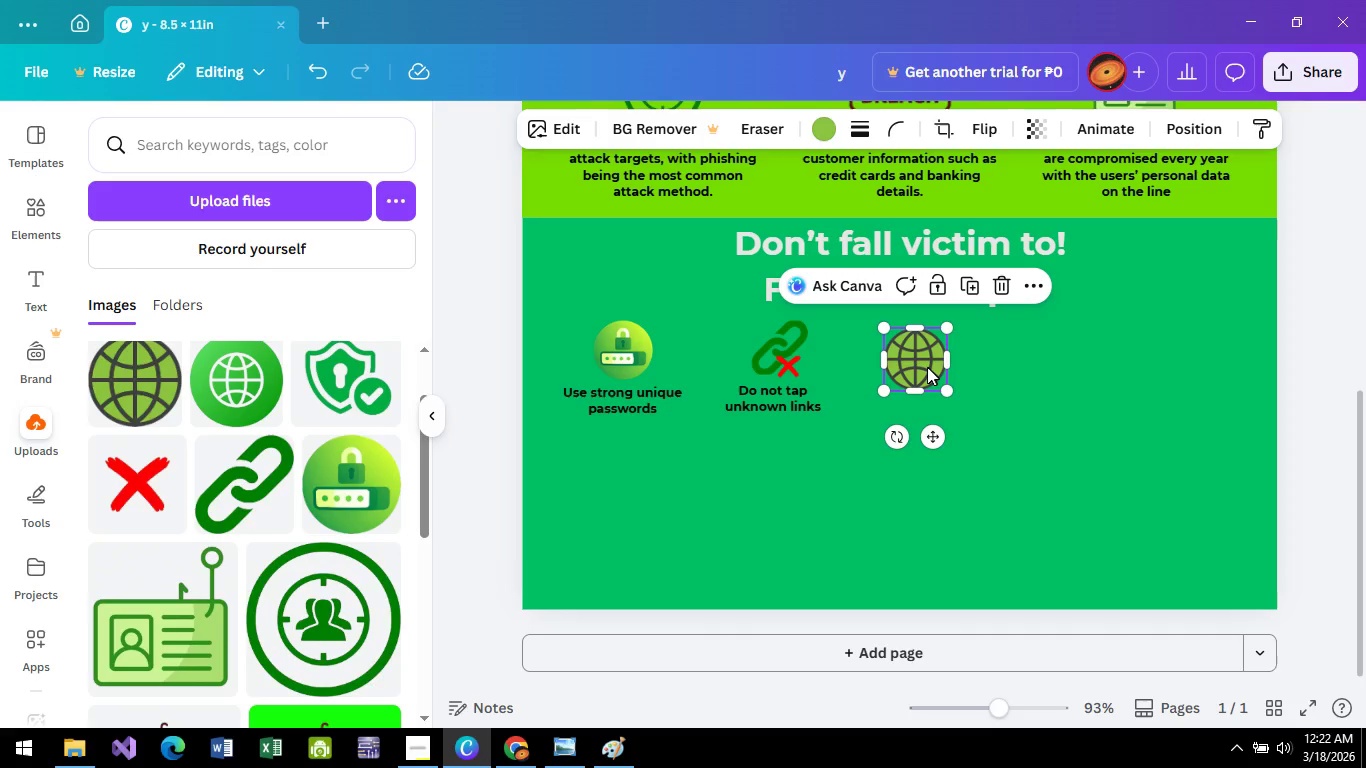 
left_click_drag(start_coordinate=[927, 366], to_coordinate=[936, 357])
 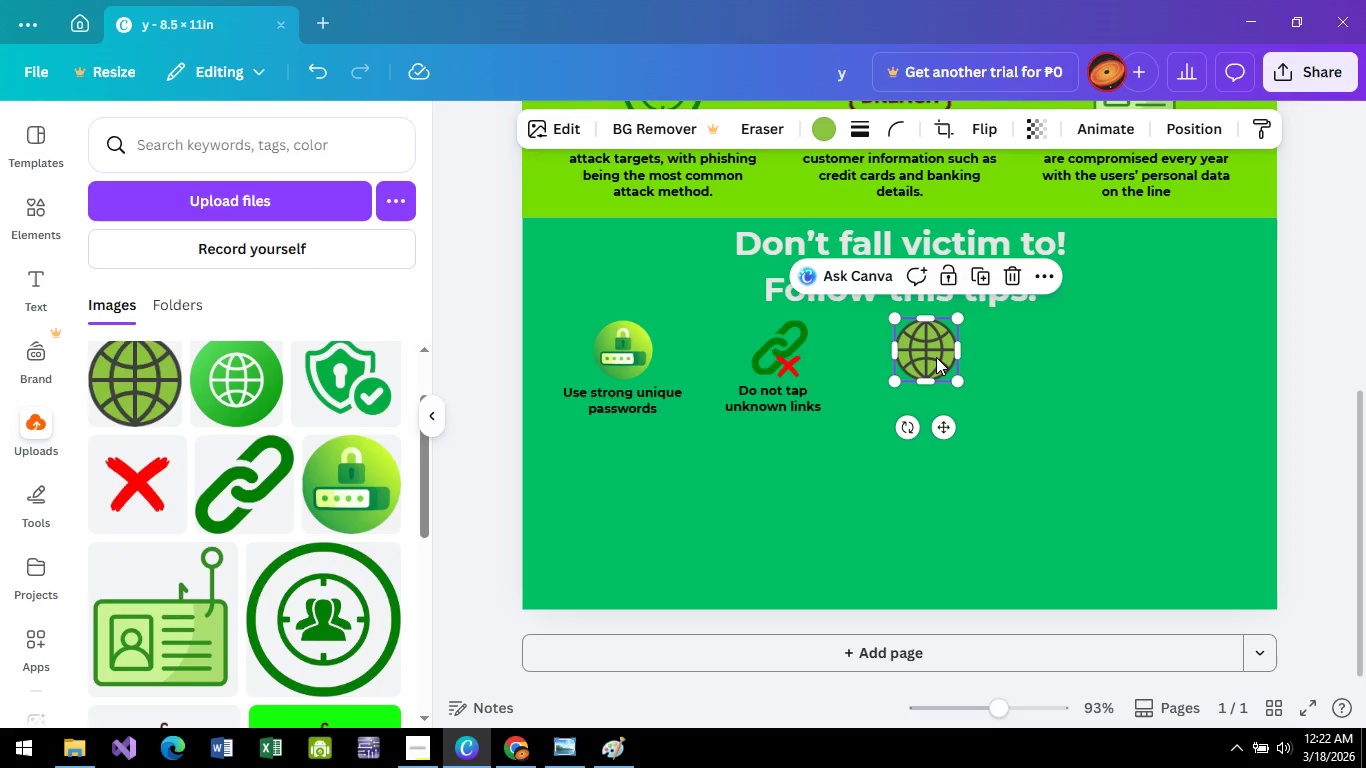 
left_click([936, 357])
 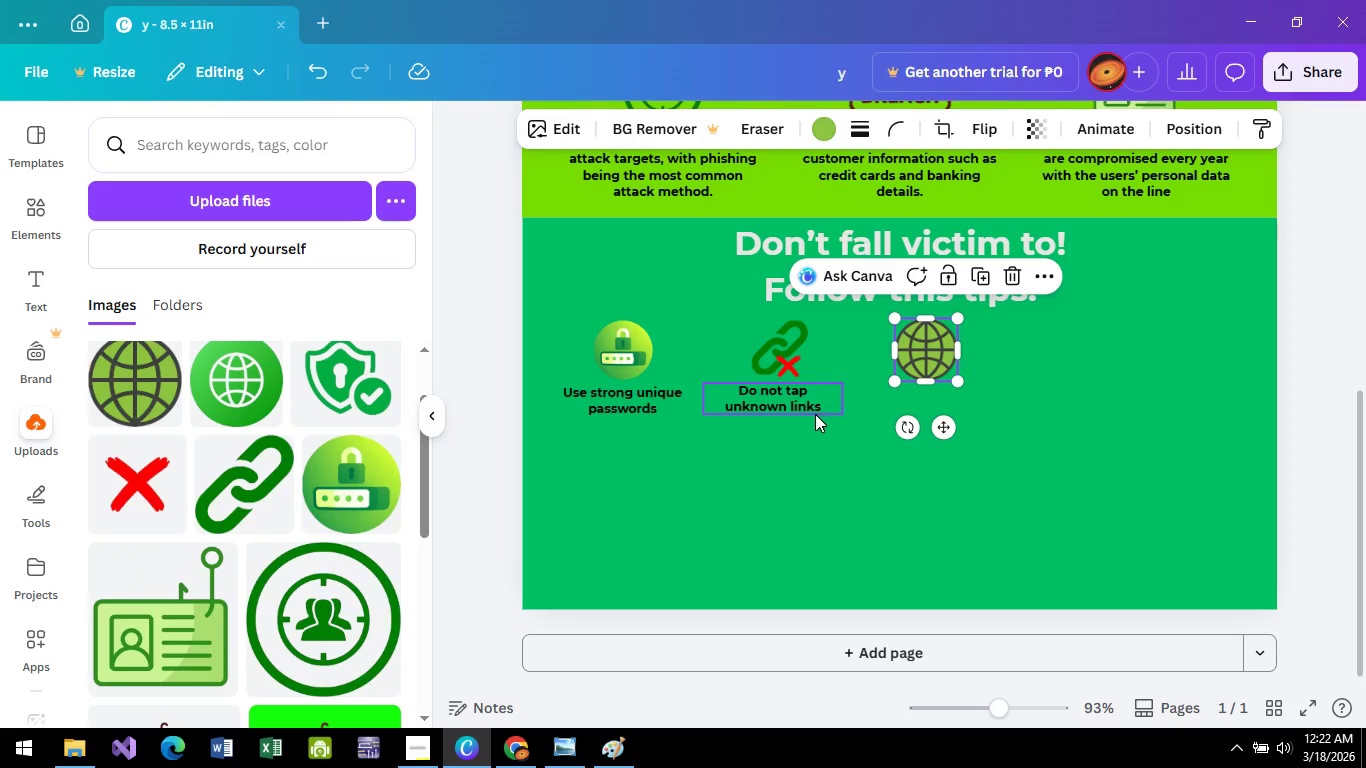 
left_click([814, 414])
 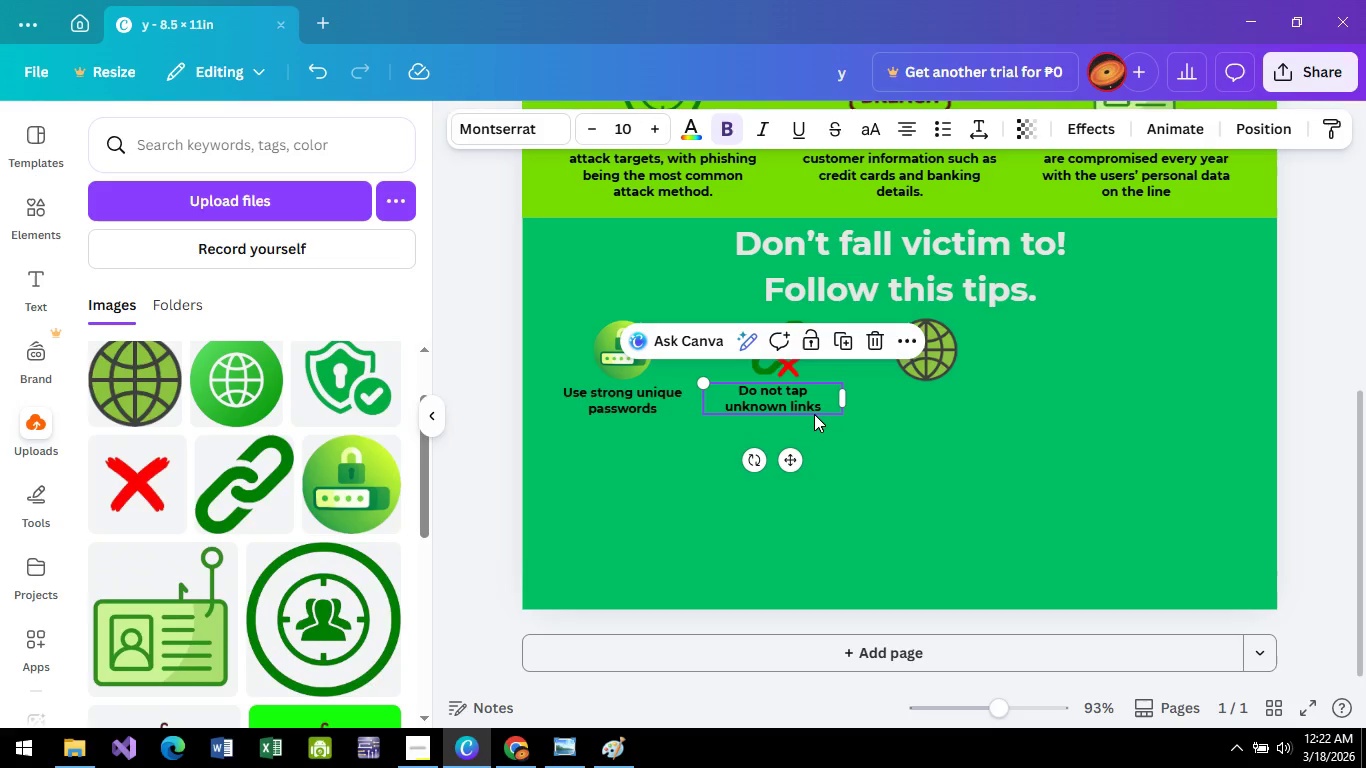 
key(Control+C)
 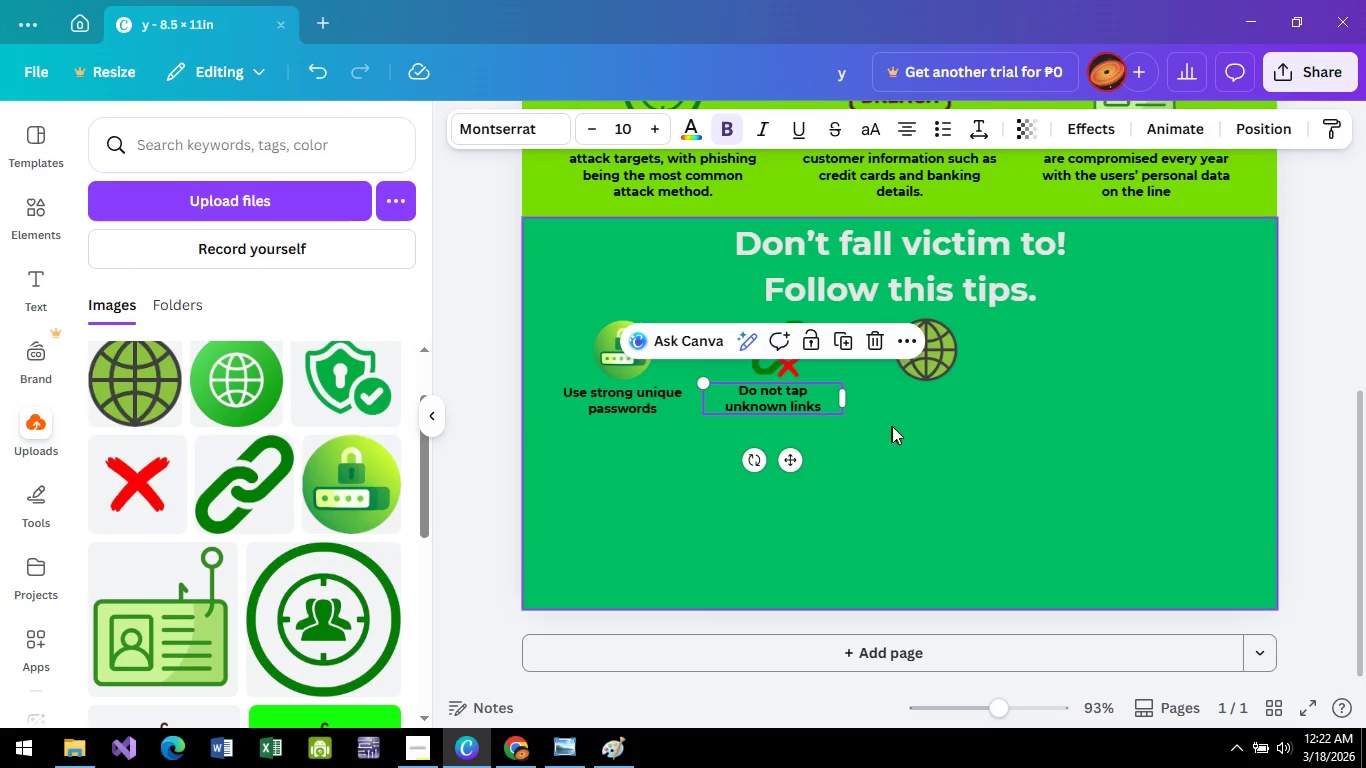 
key(Control+V)
 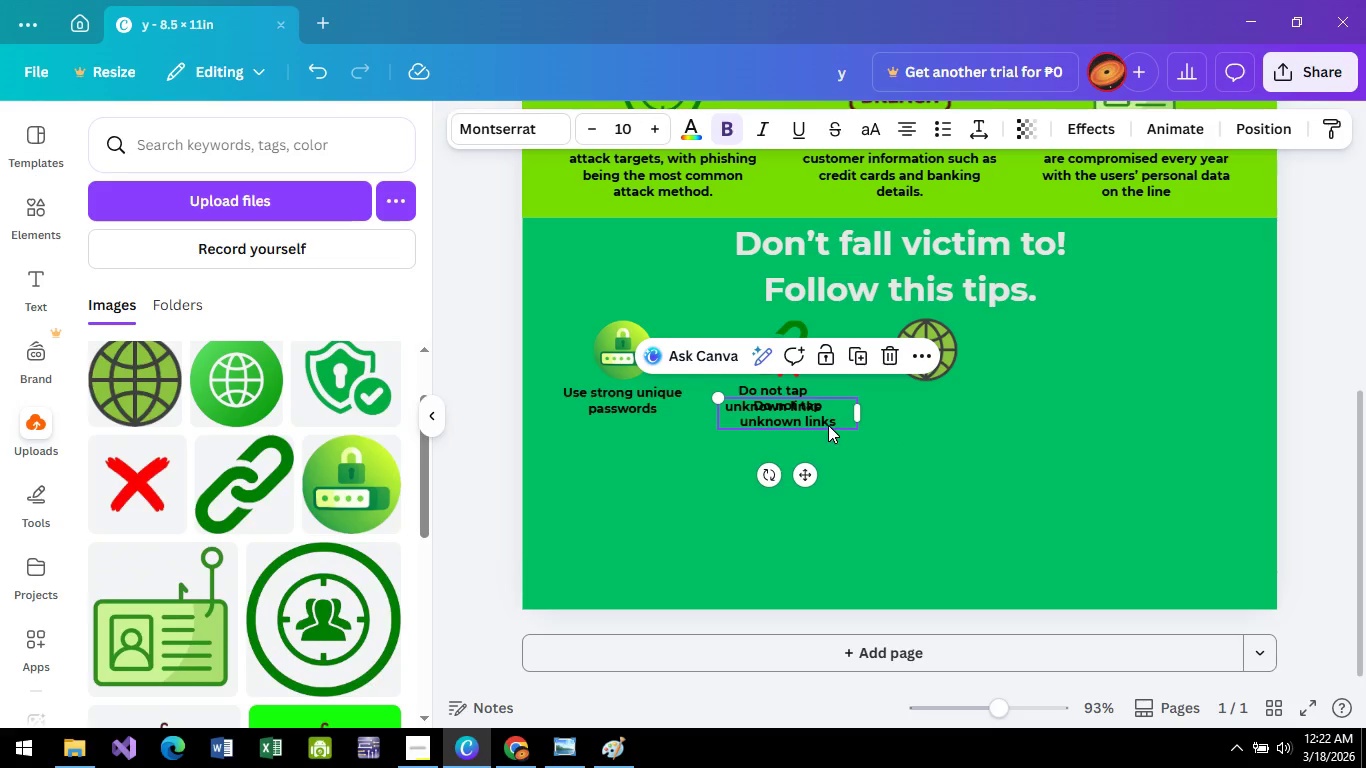 
left_click_drag(start_coordinate=[828, 424], to_coordinate=[913, 458])
 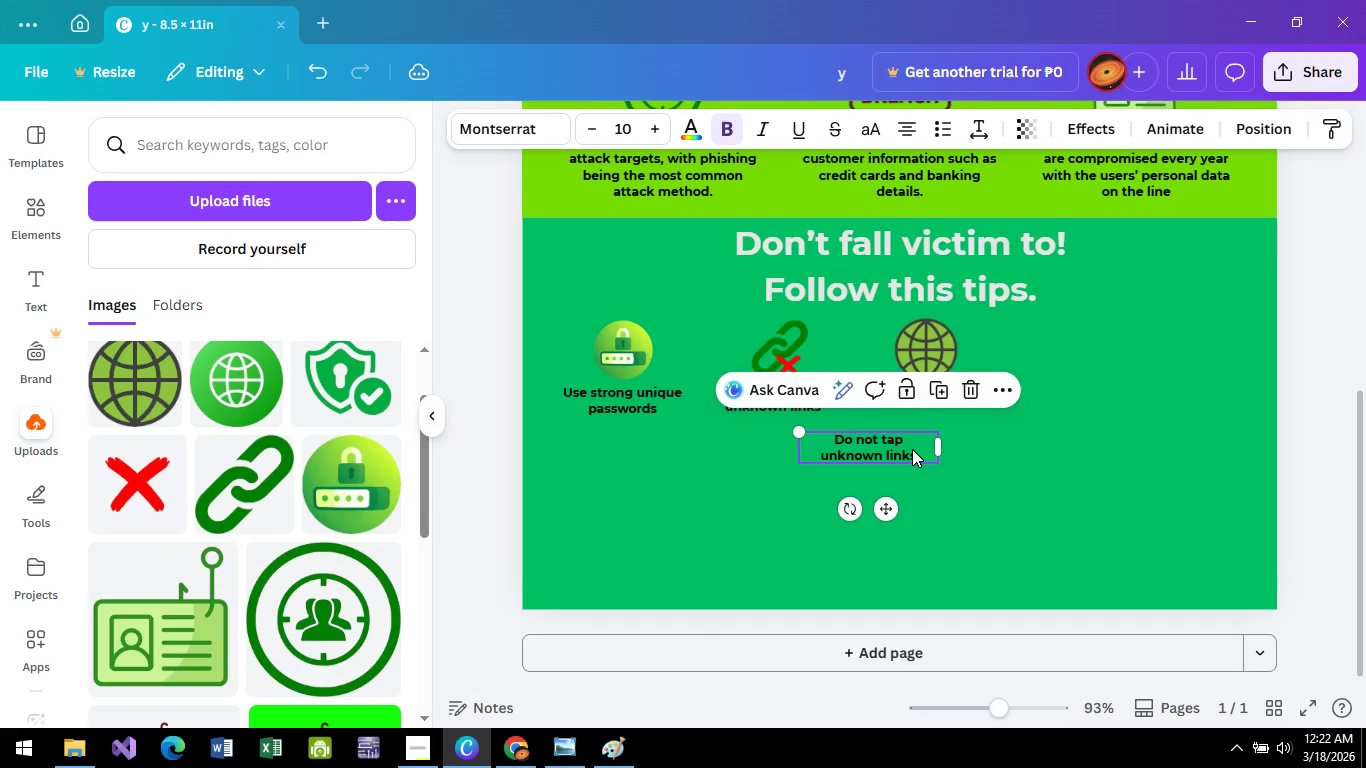 
double_click([912, 449])
 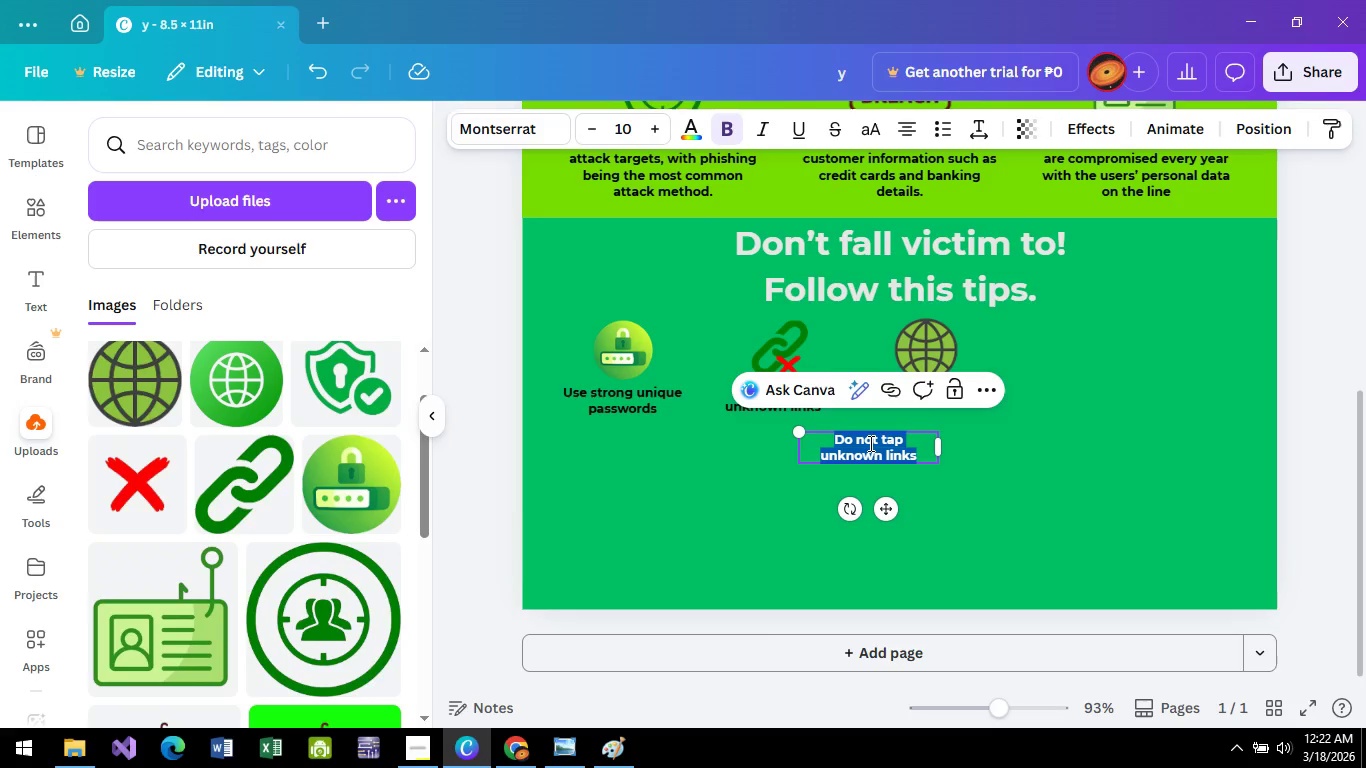 
type(Ol)
key(Backspace)
type(nly use trusted )
key(Backspace)
type(, se)
key(Backspace)
key(Backspace)
 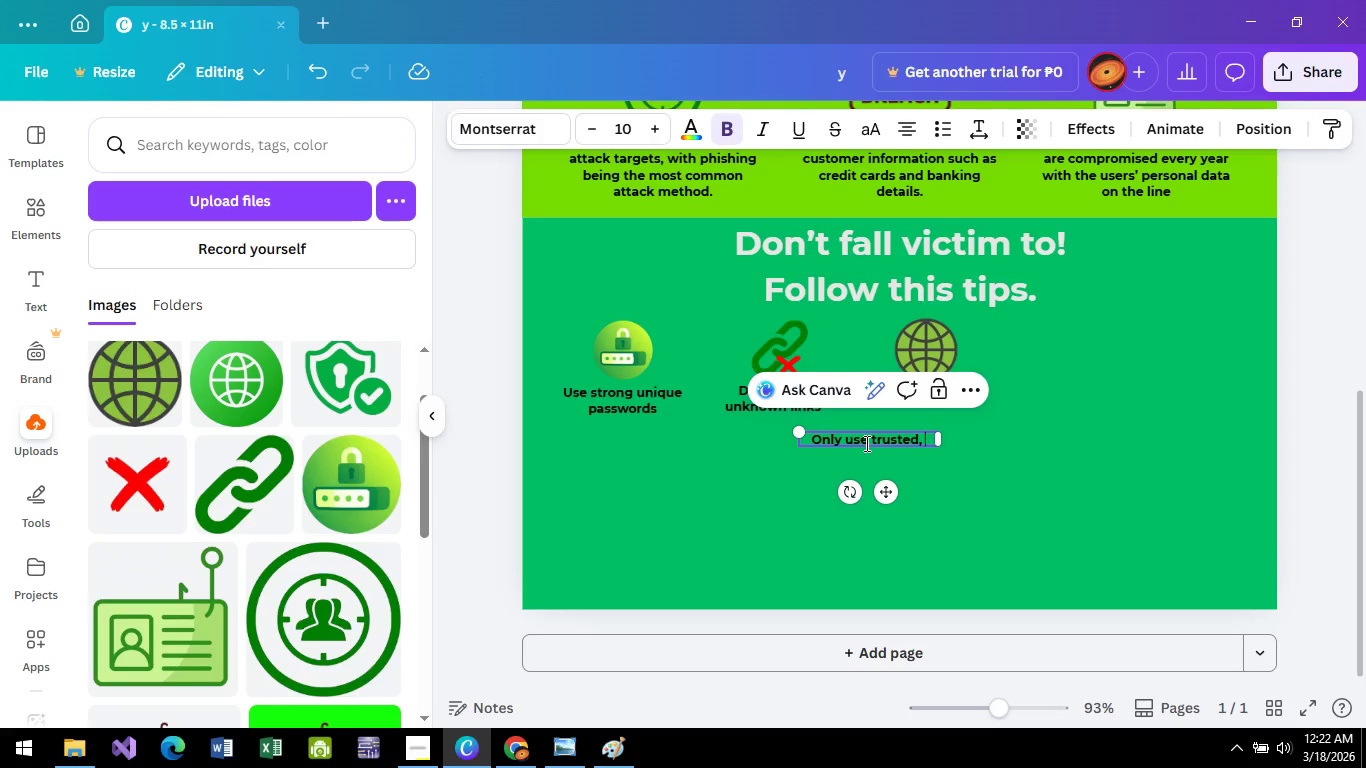 
key(Shift+Enter)
 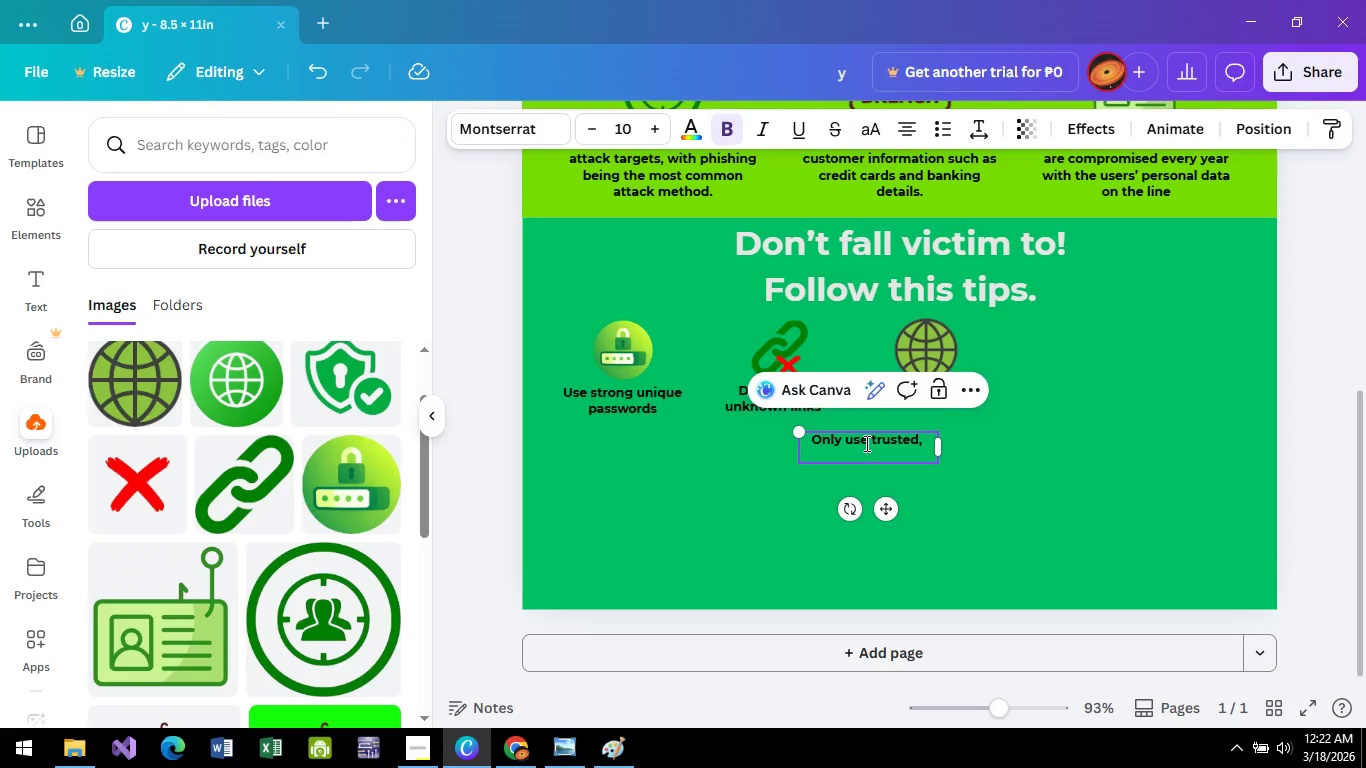 
key(Backspace)
 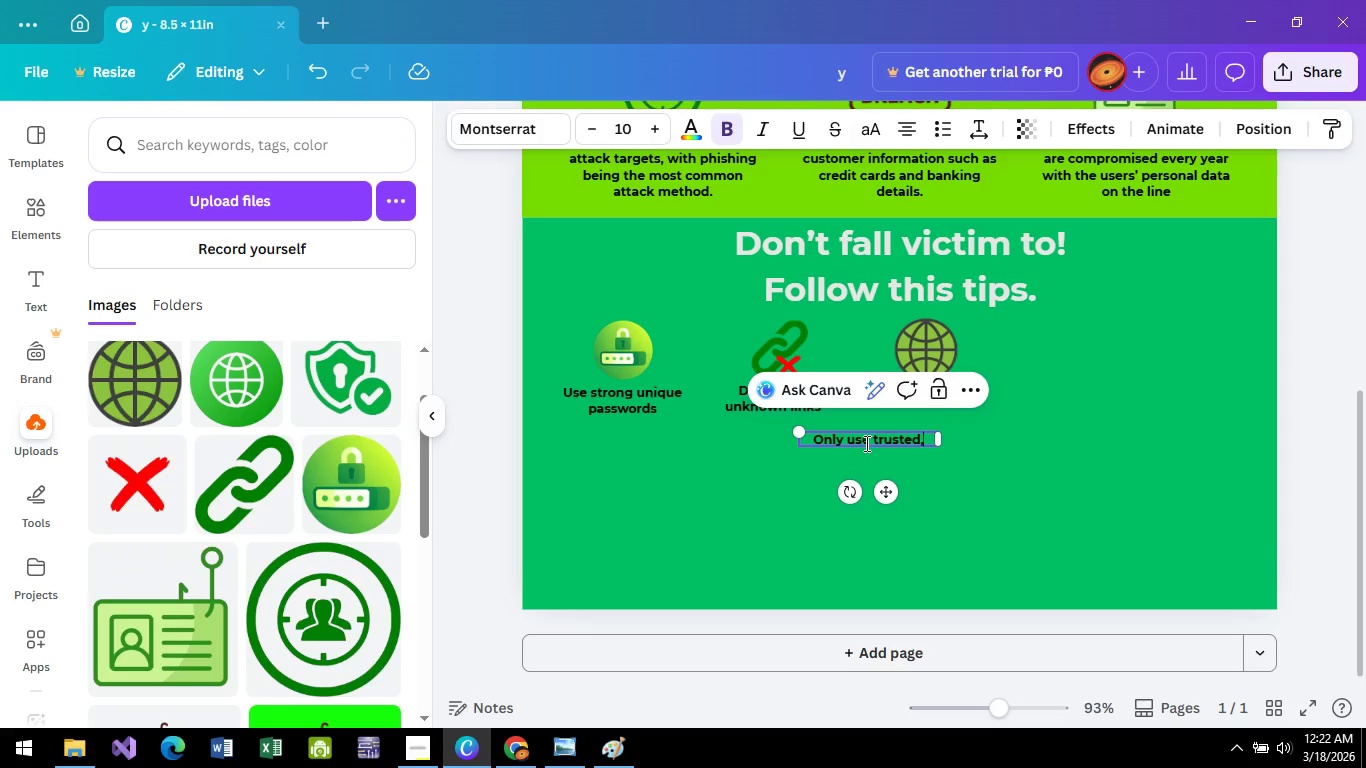 
key(Backspace)
 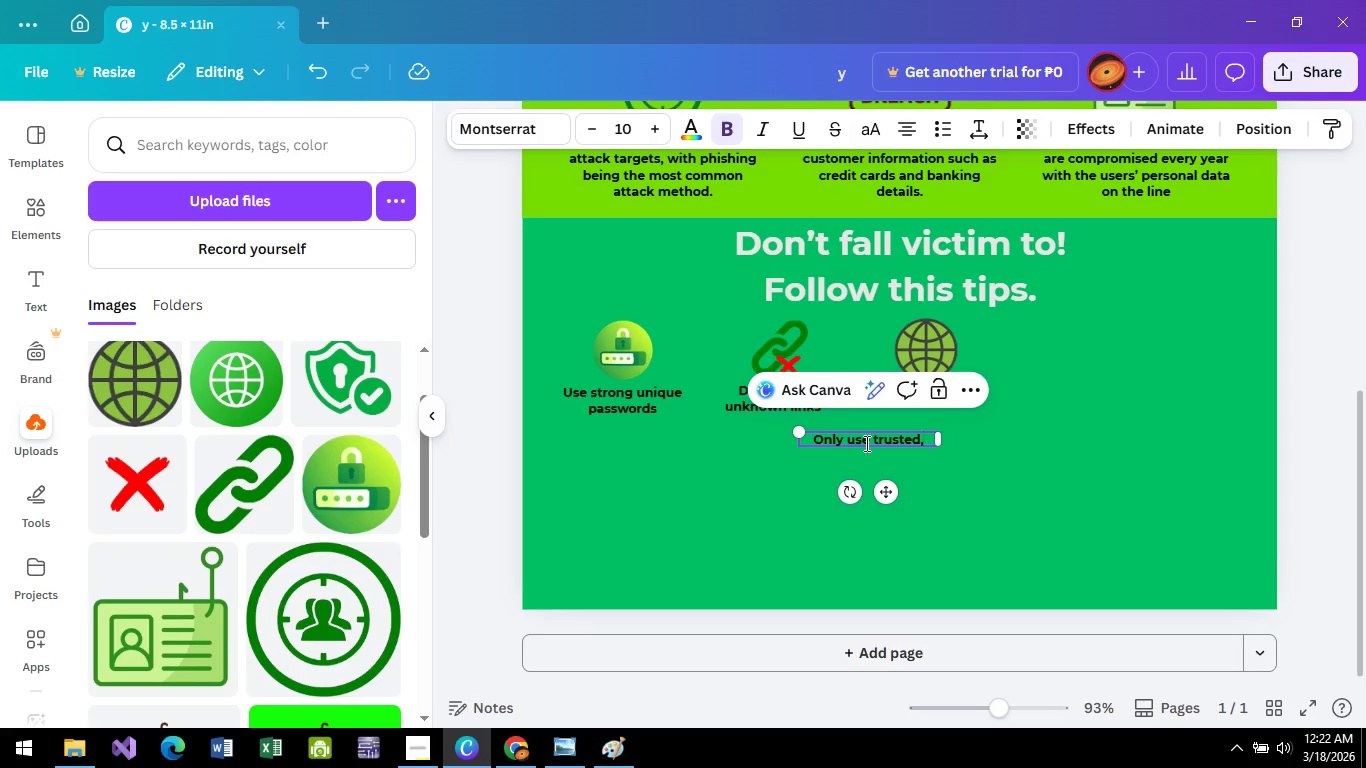 
key(Shift+Enter)
 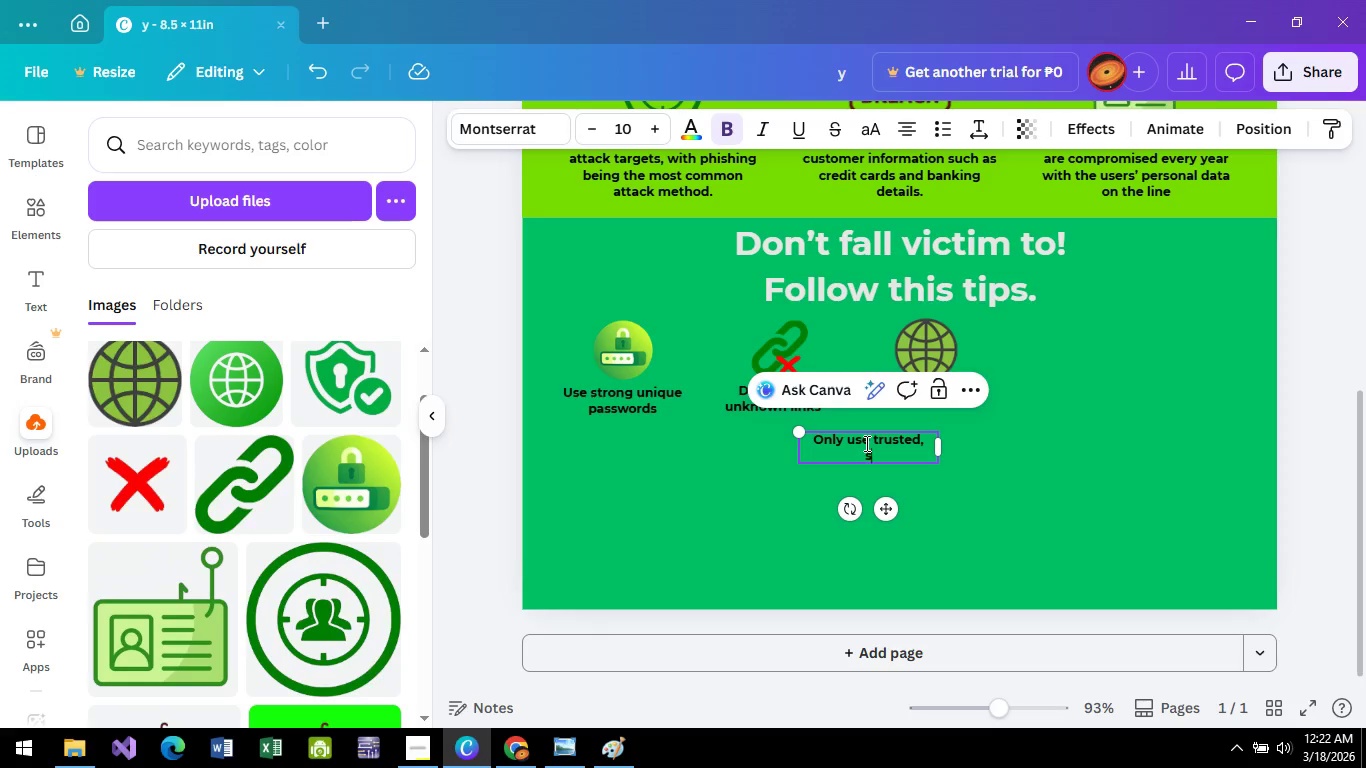 
type(secure websites)
 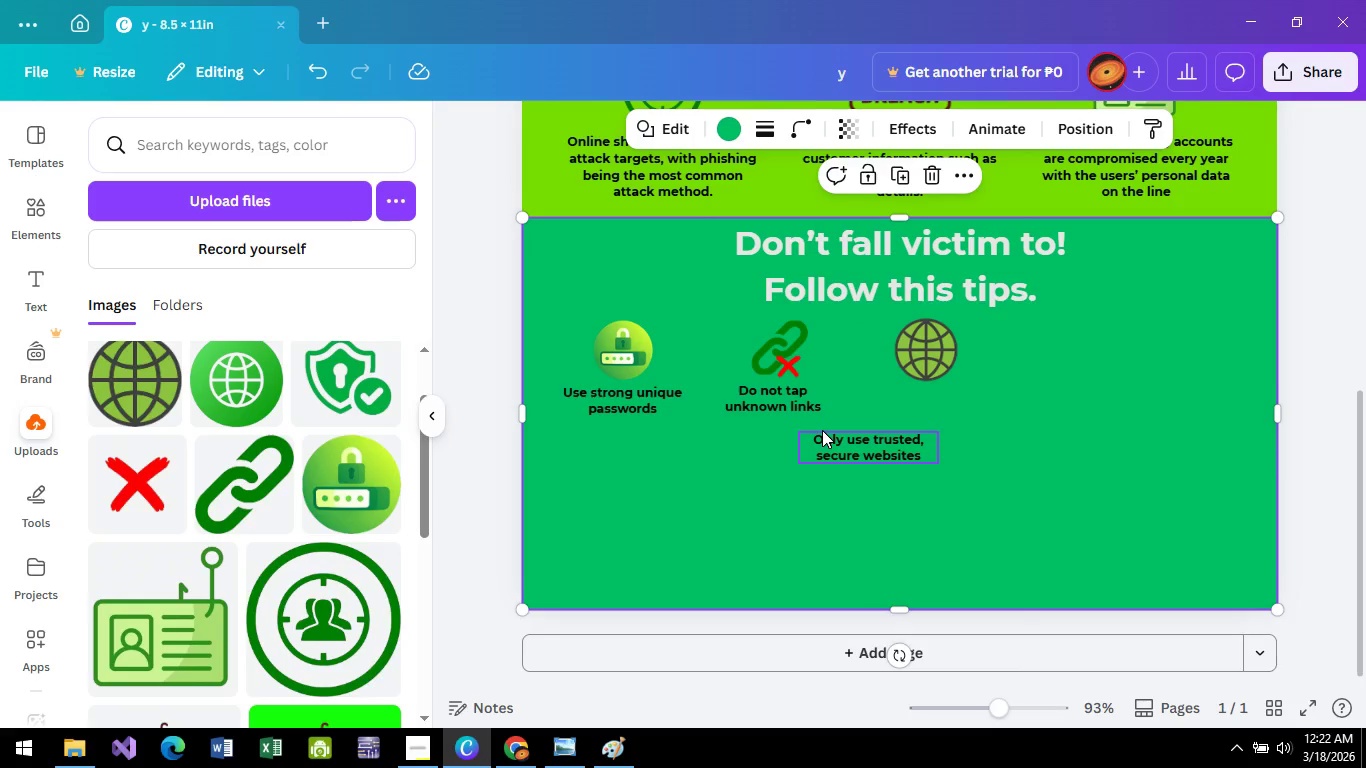 
left_click_drag(start_coordinate=[856, 446], to_coordinate=[916, 398])
 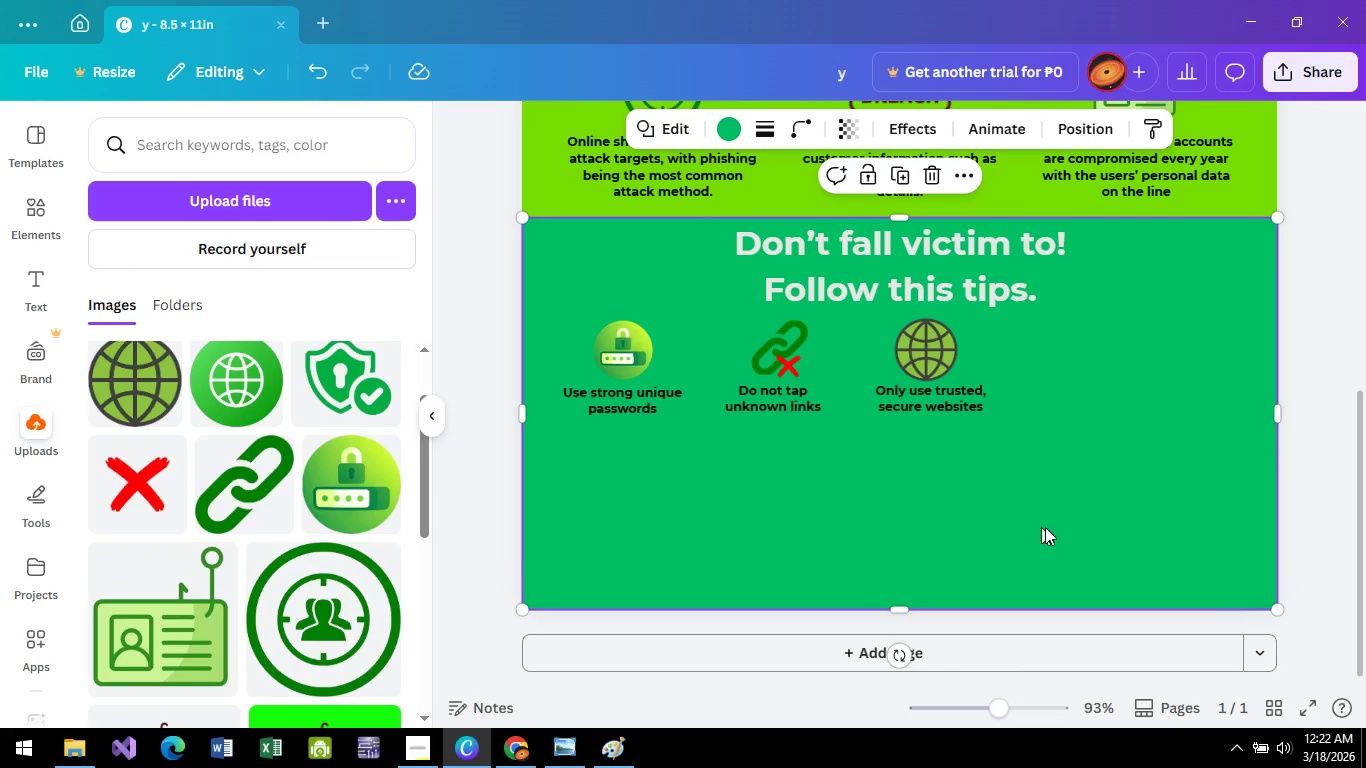 
left_click([1066, 531])
 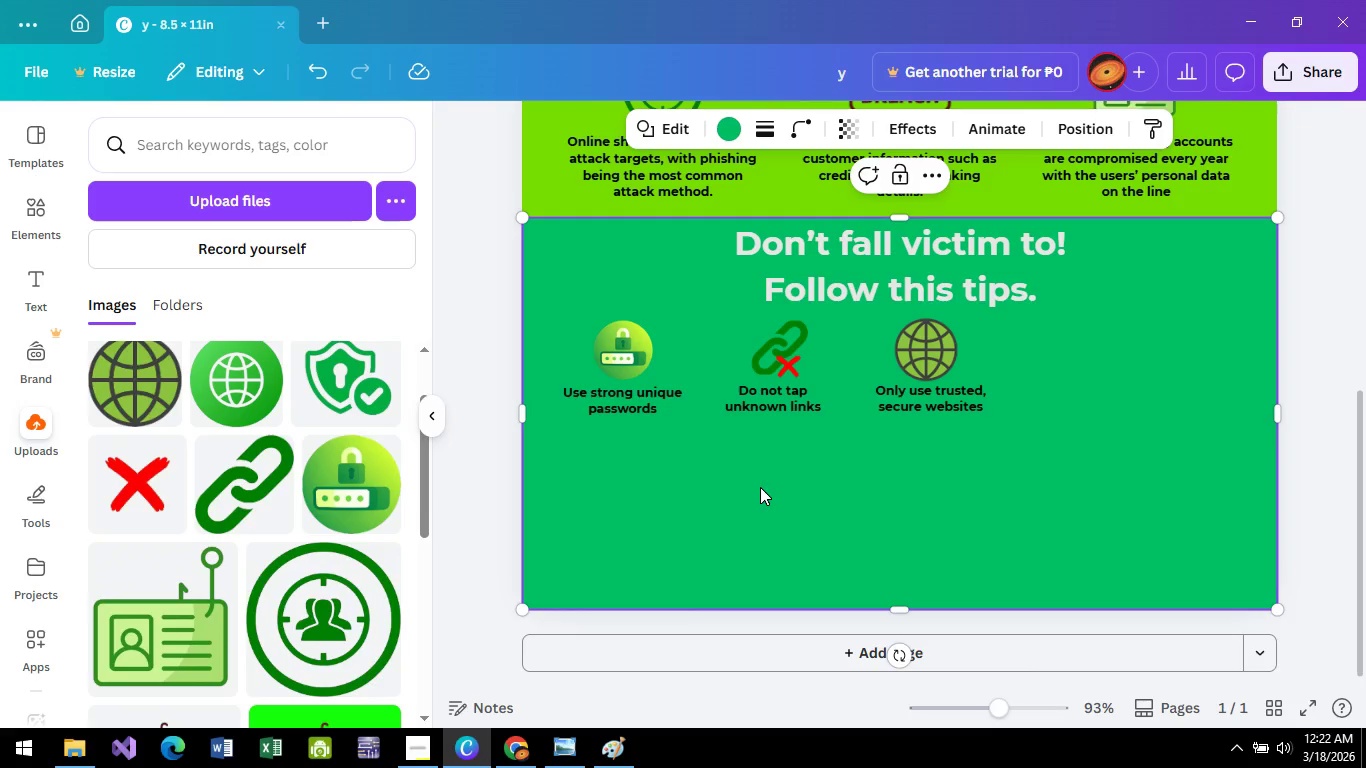 
wait(14.31)
 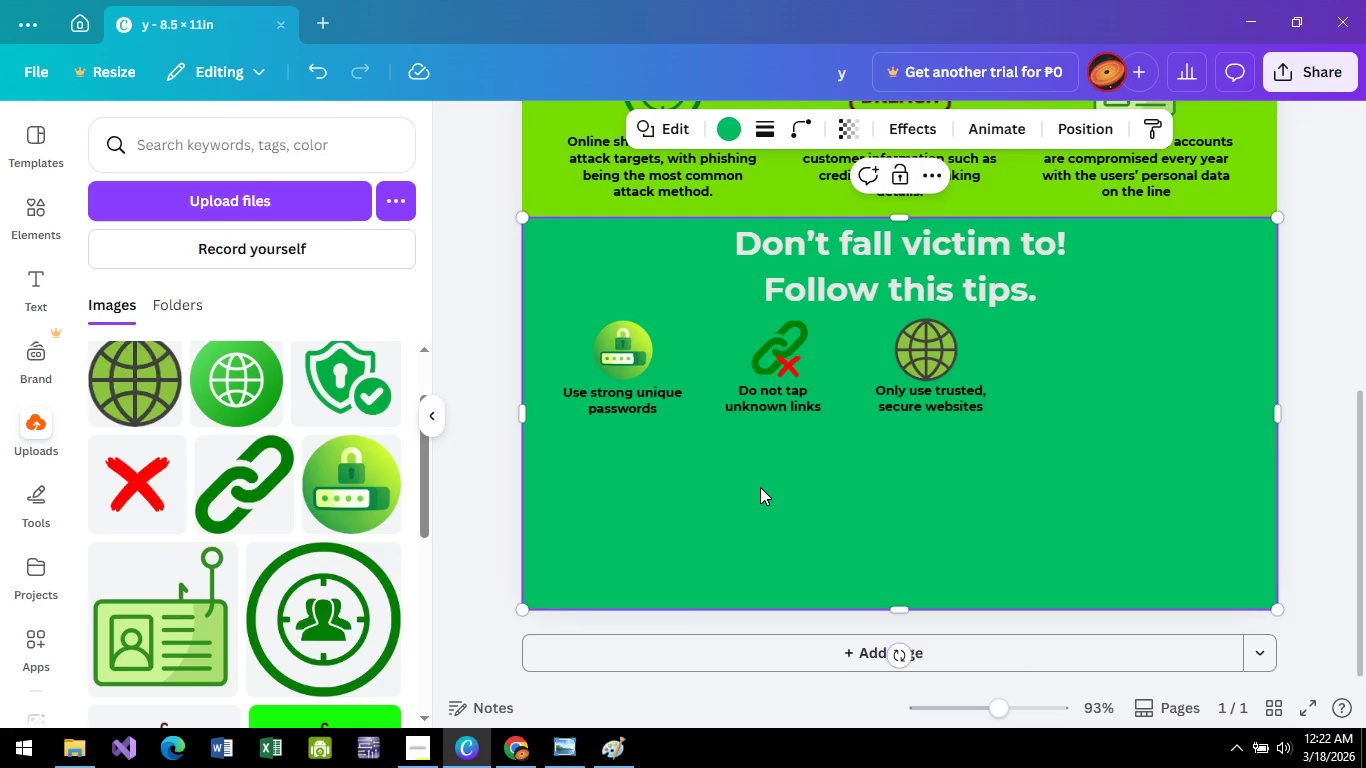 
scroll: coordinate [736, 413], scroll_direction: up, amount: 5.0
 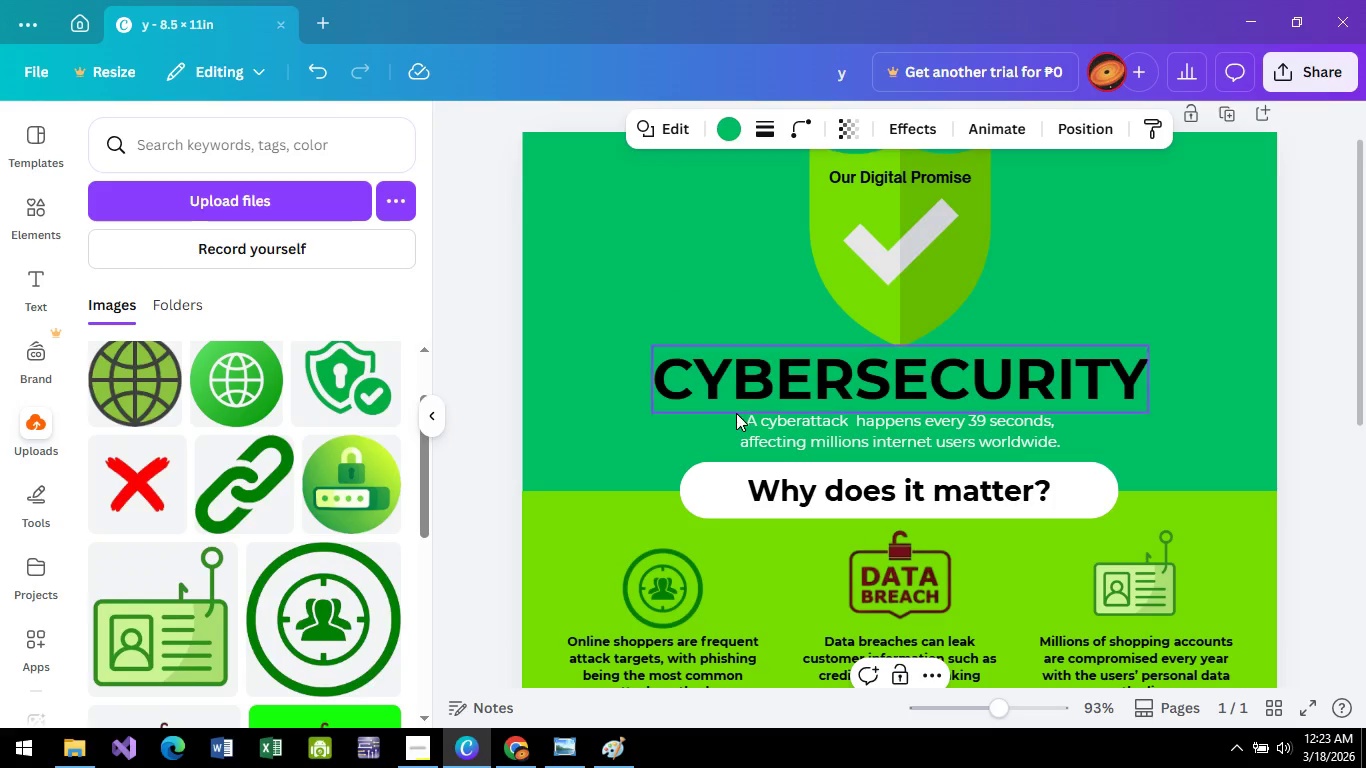 
scroll: coordinate [736, 413], scroll_direction: down, amount: 3.0
 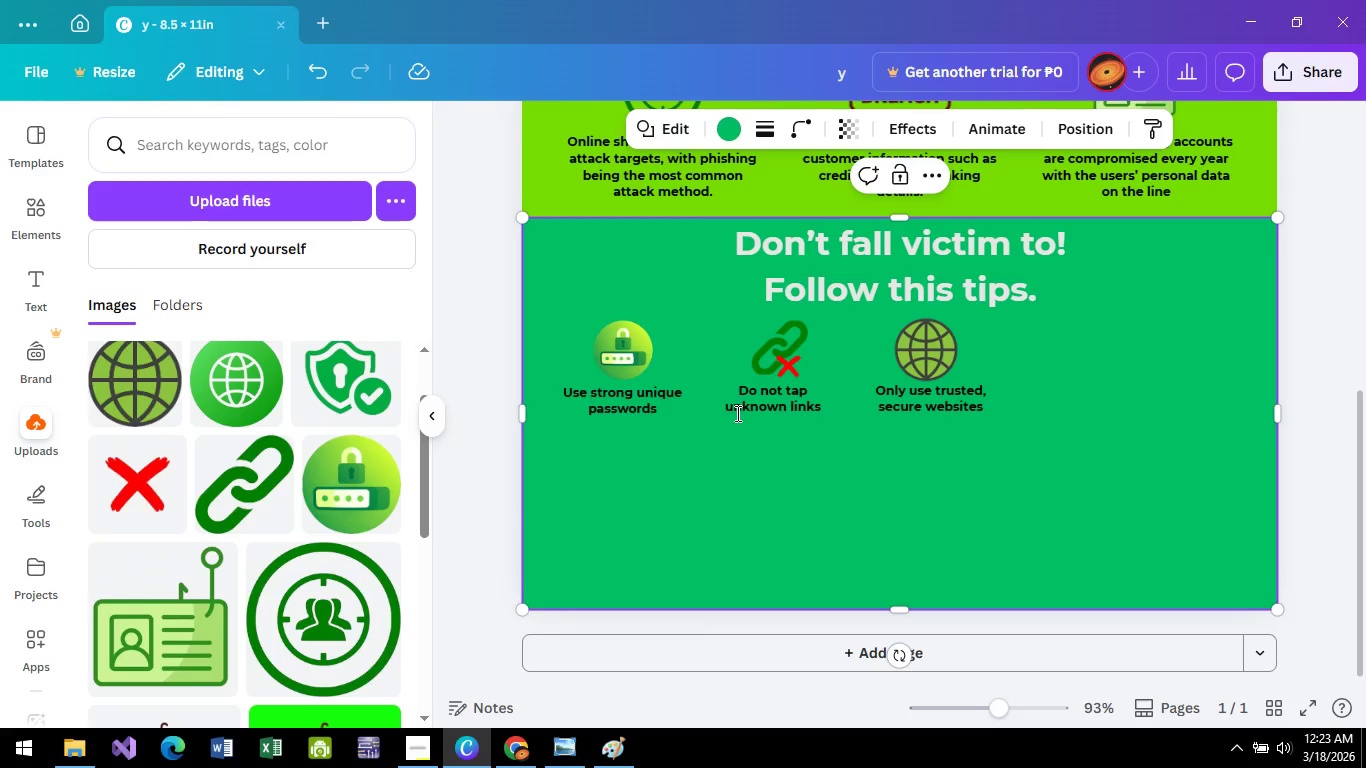 
key(Alt+AltLeft)
 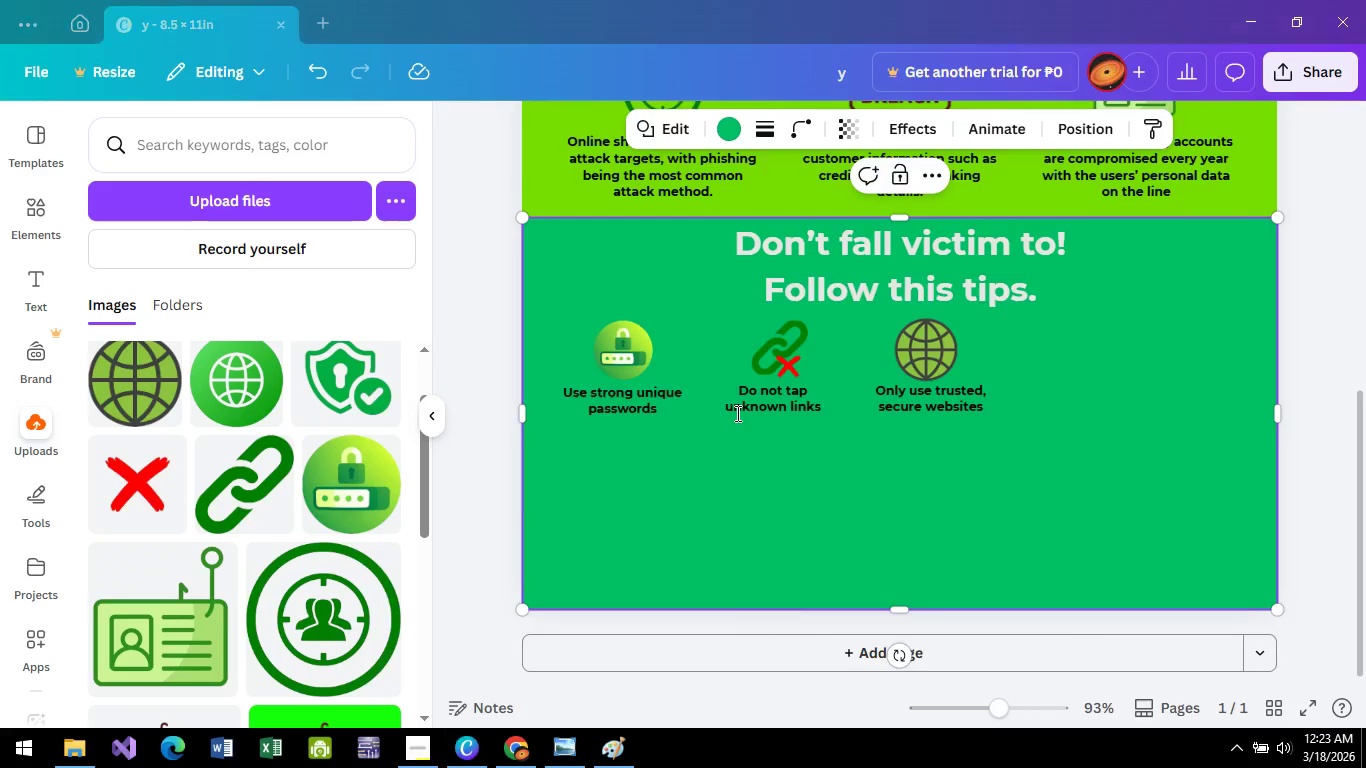 
key(Alt+Tab)